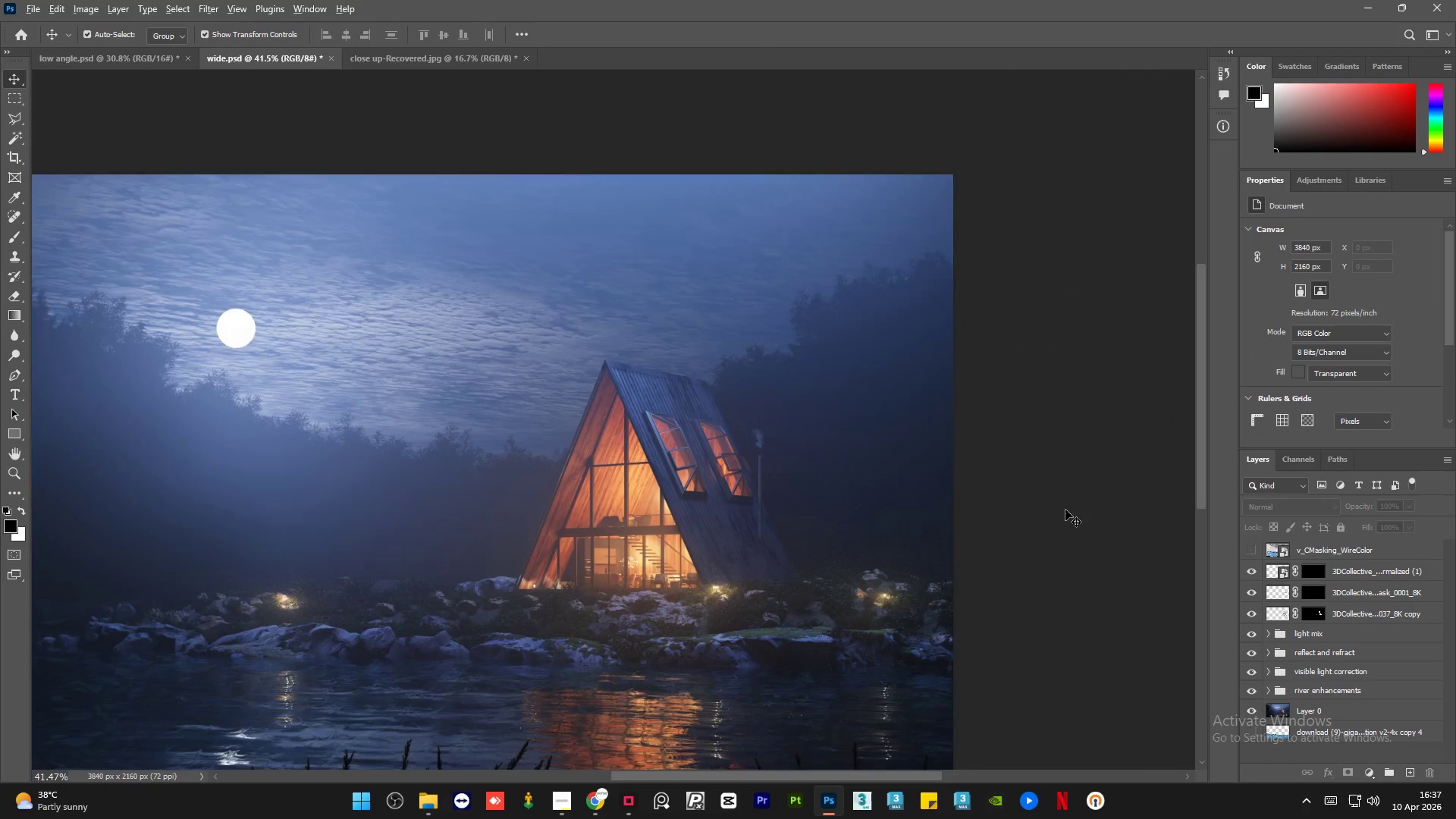 
scroll: coordinate [1065, 507], scroll_direction: down, amount: 6.0
 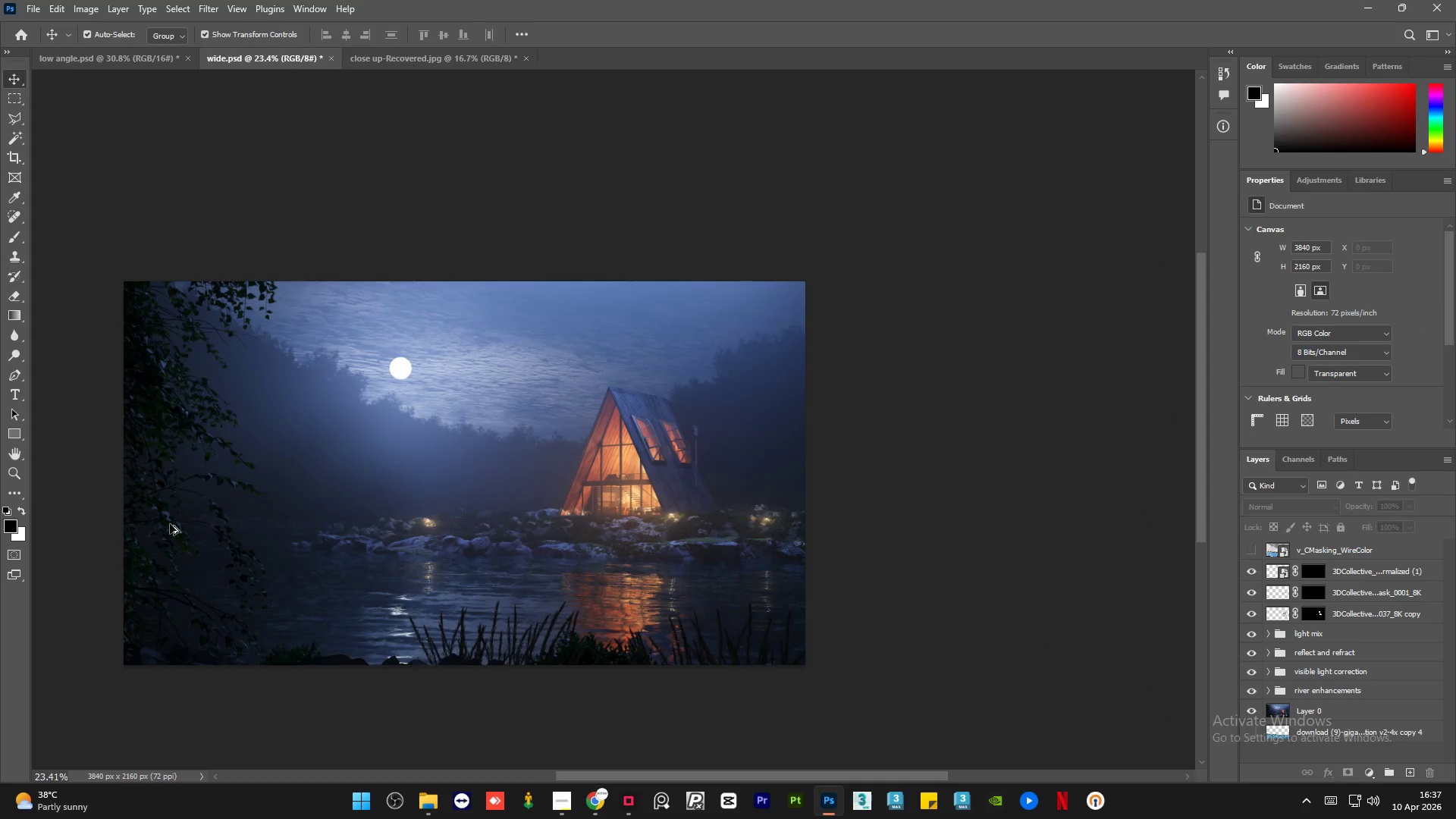 
key(Alt+AltLeft)
 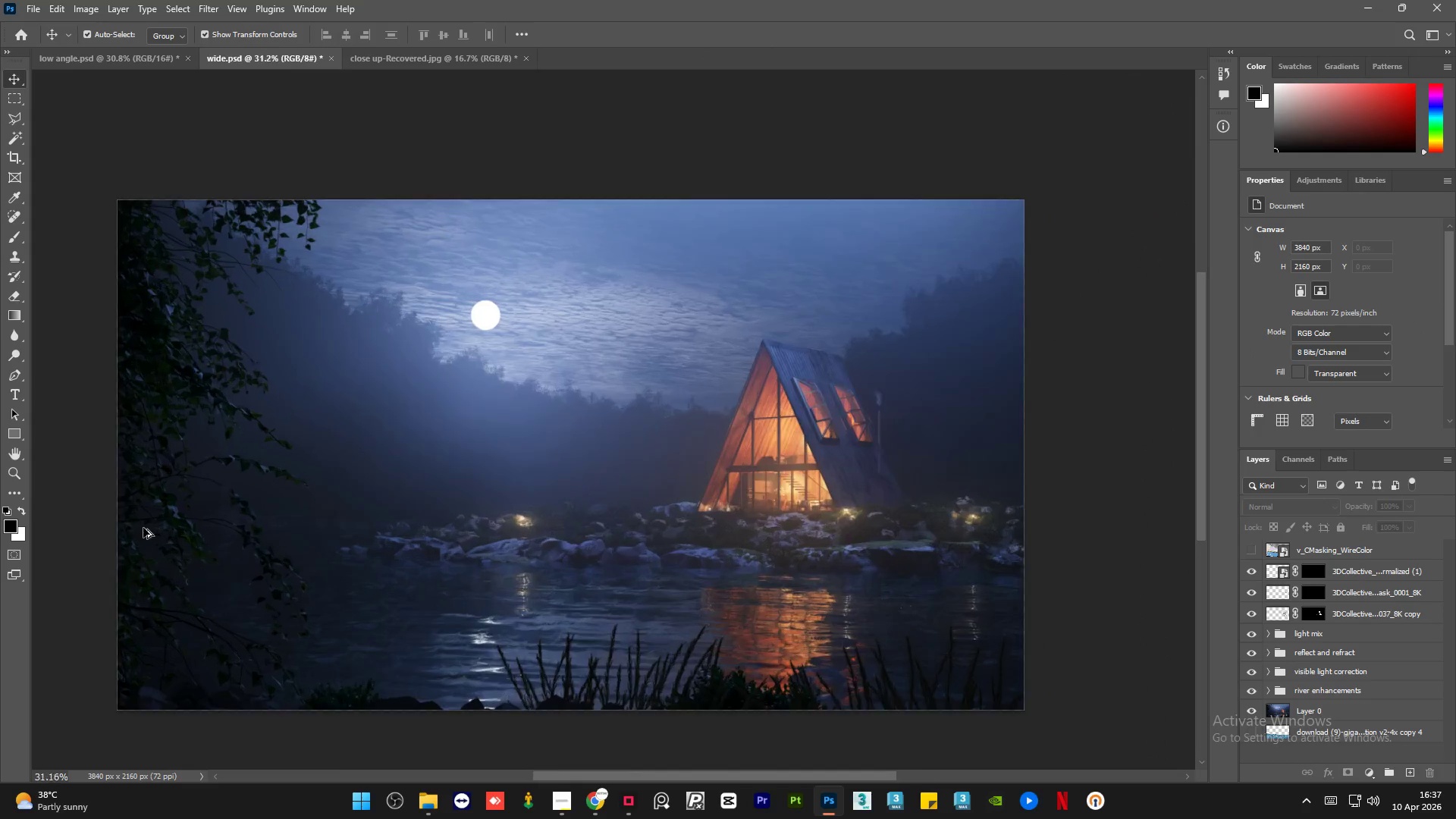 
key(Alt+AltLeft)
 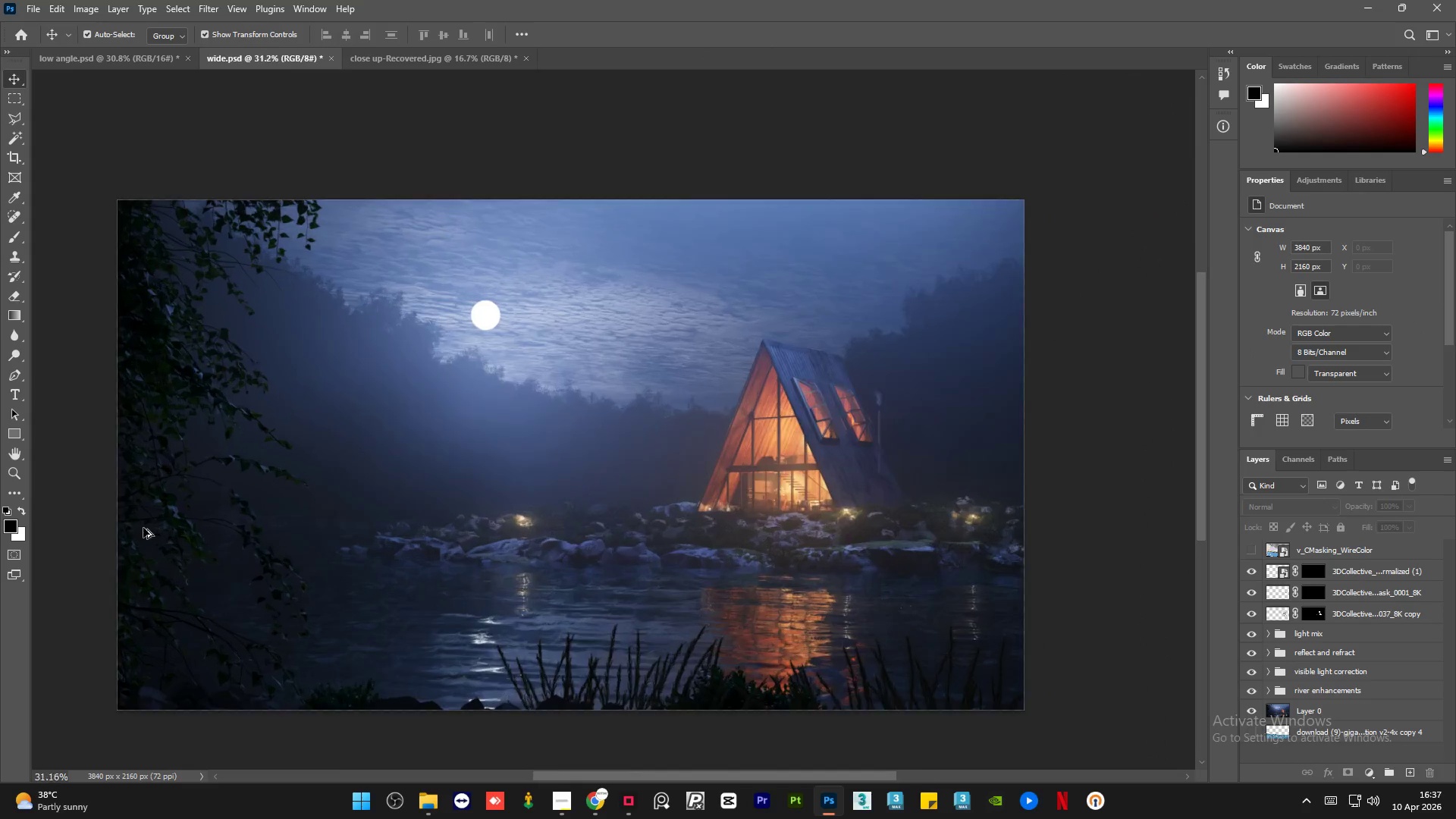 
key(Alt+AltLeft)
 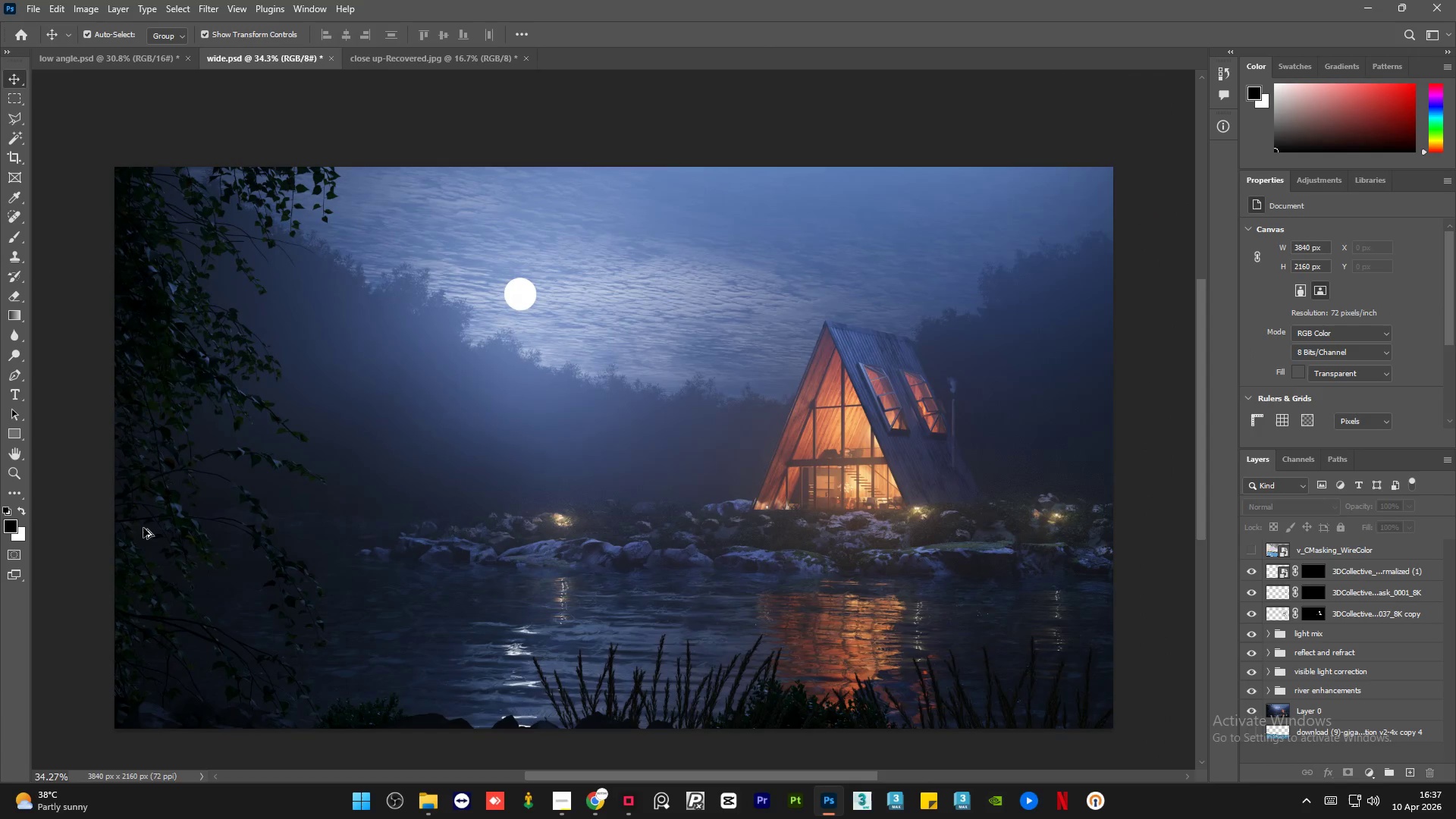 
key(Alt+AltLeft)
 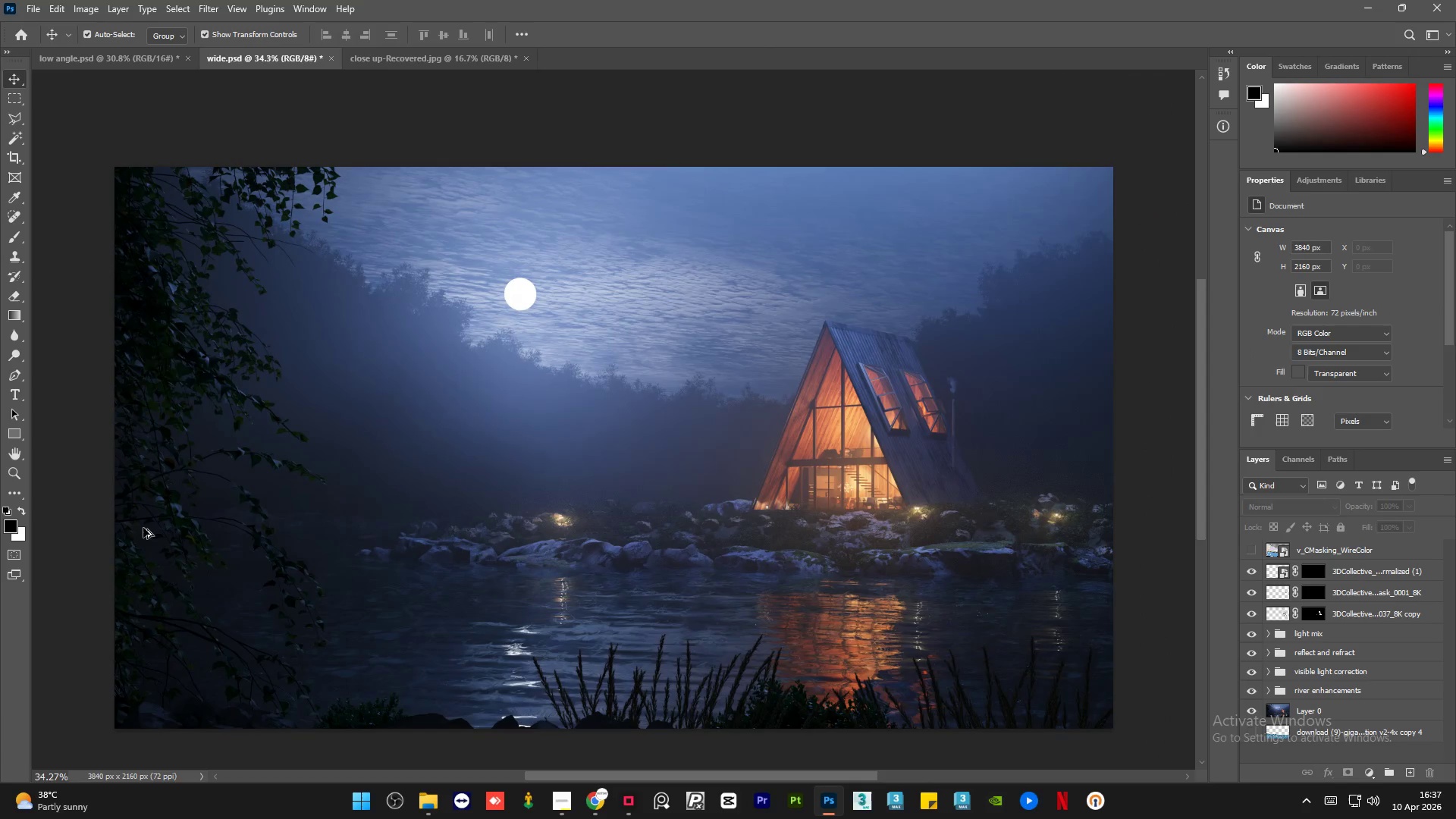 
key(Alt+AltLeft)
 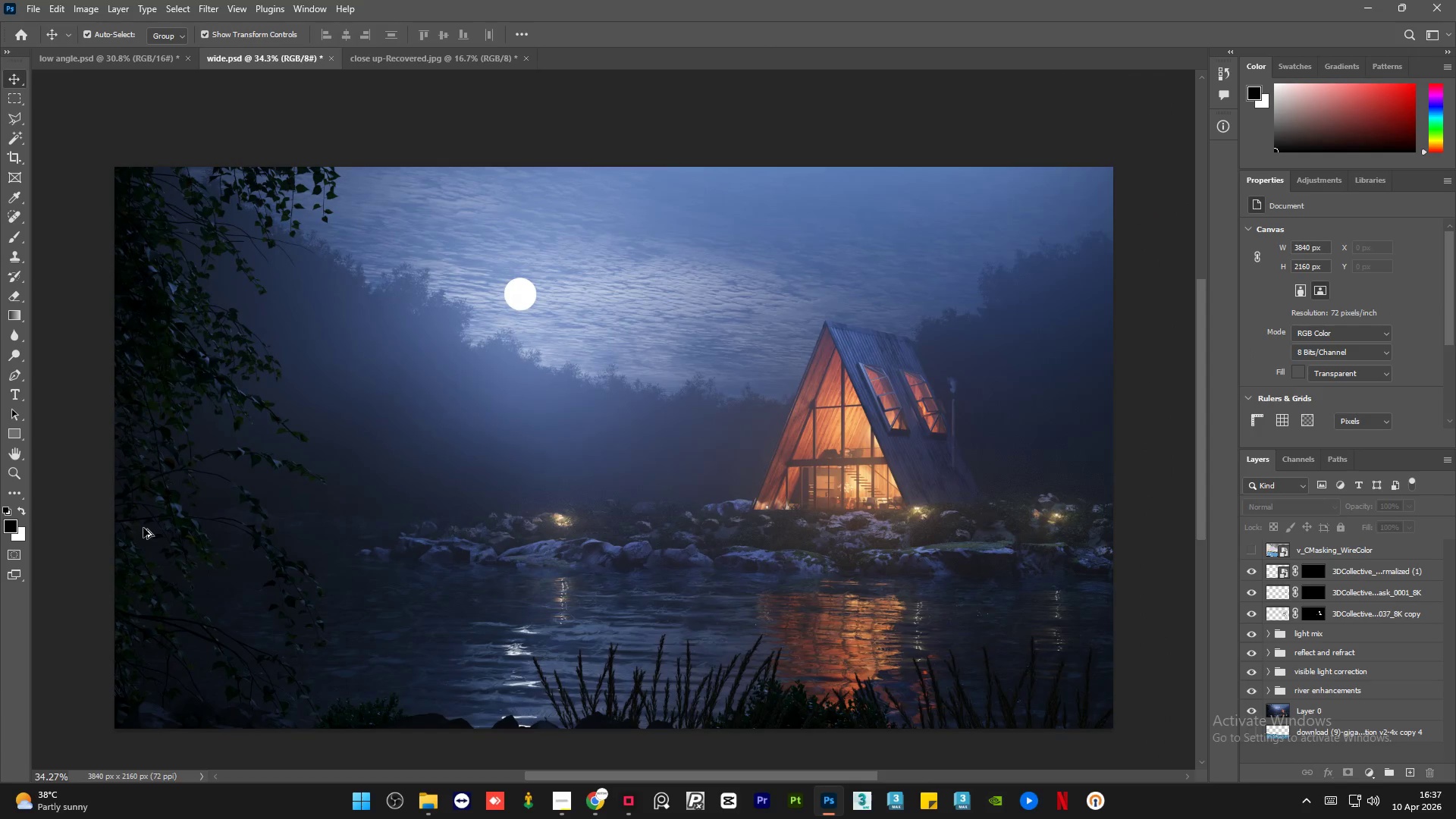 
key(Alt+AltLeft)
 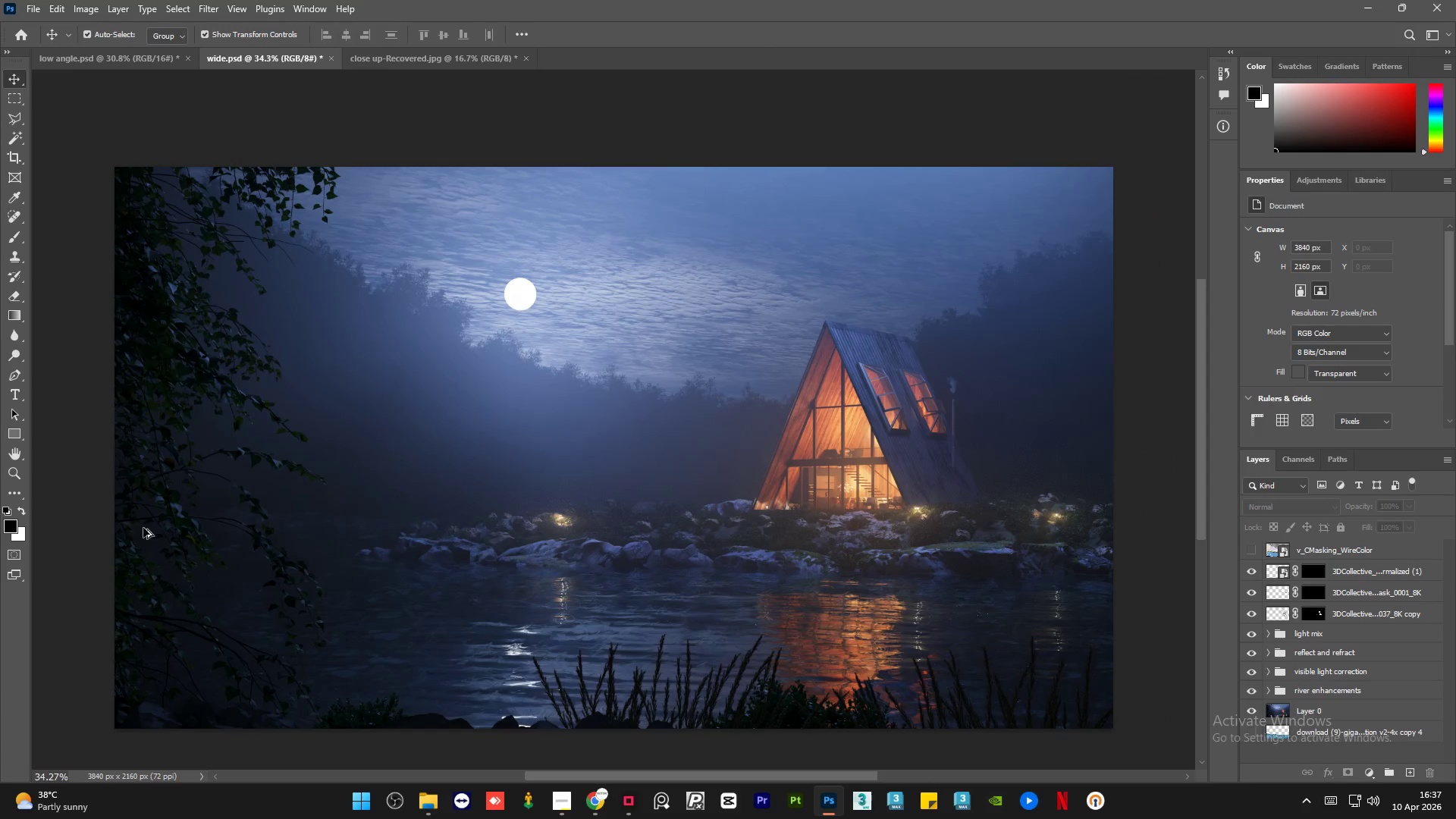 
key(Alt+AltLeft)
 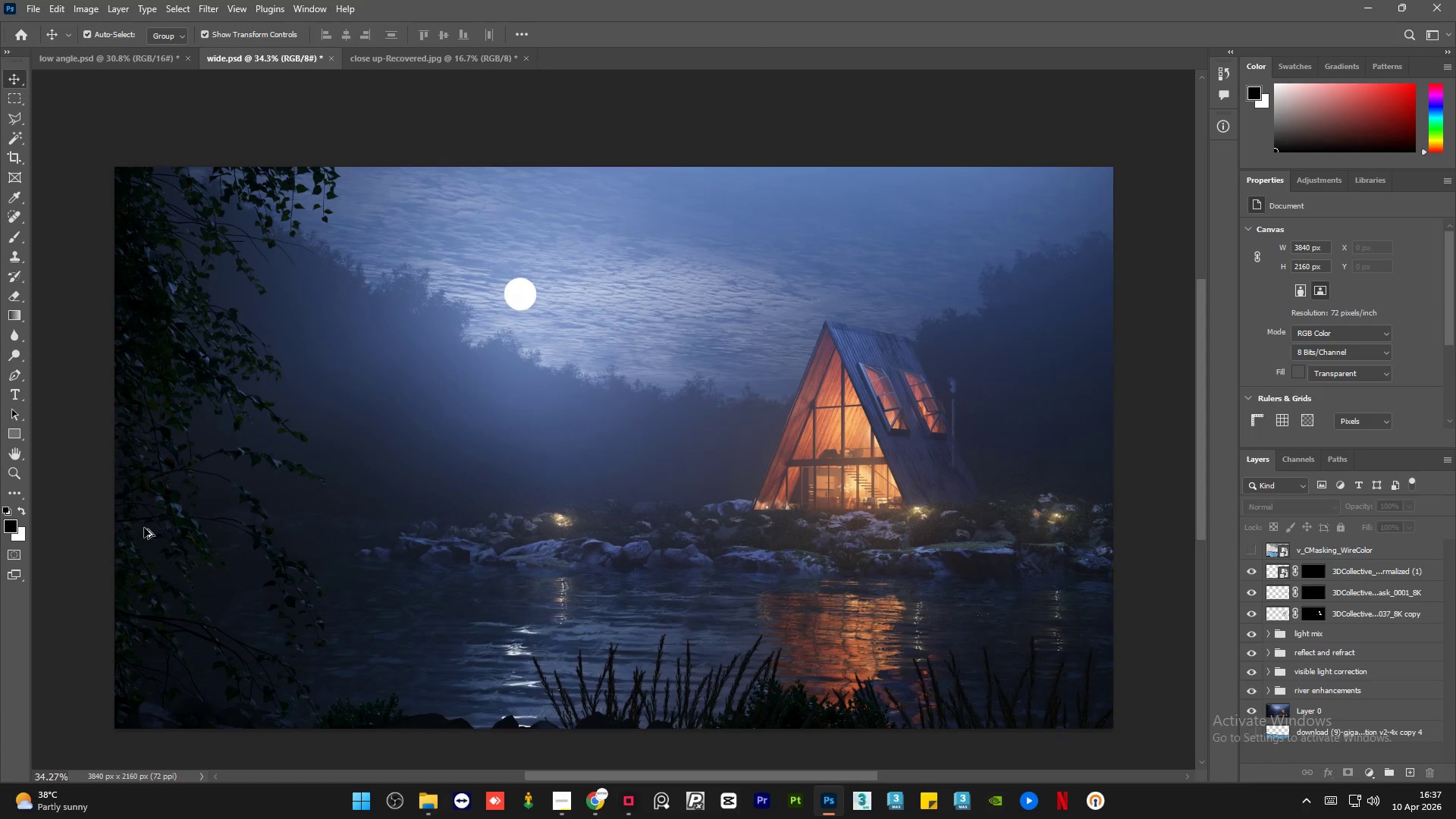 
key(Alt+AltLeft)
 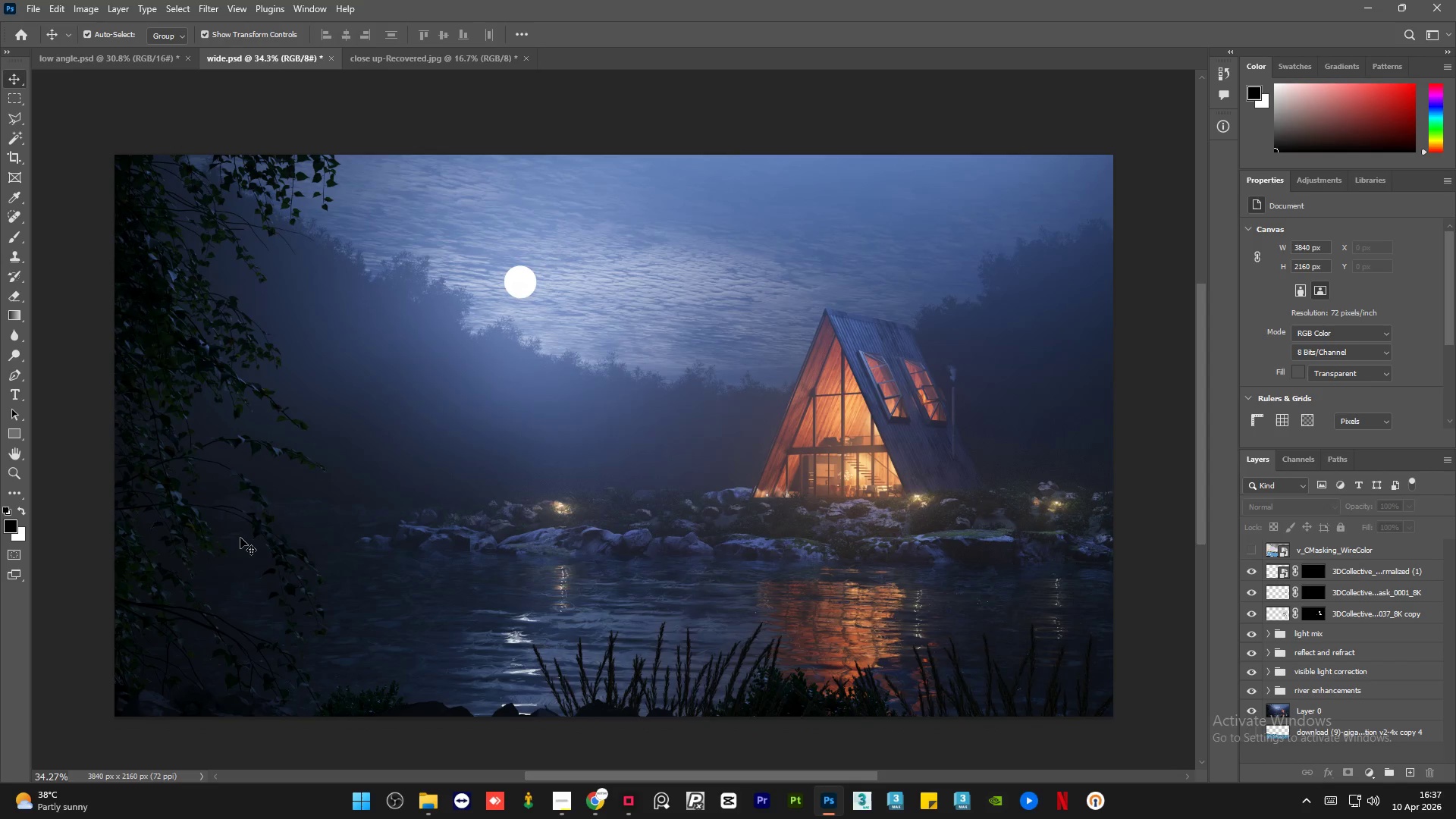 
scroll: coordinate [143, 528], scroll_direction: up, amount: 4.0
 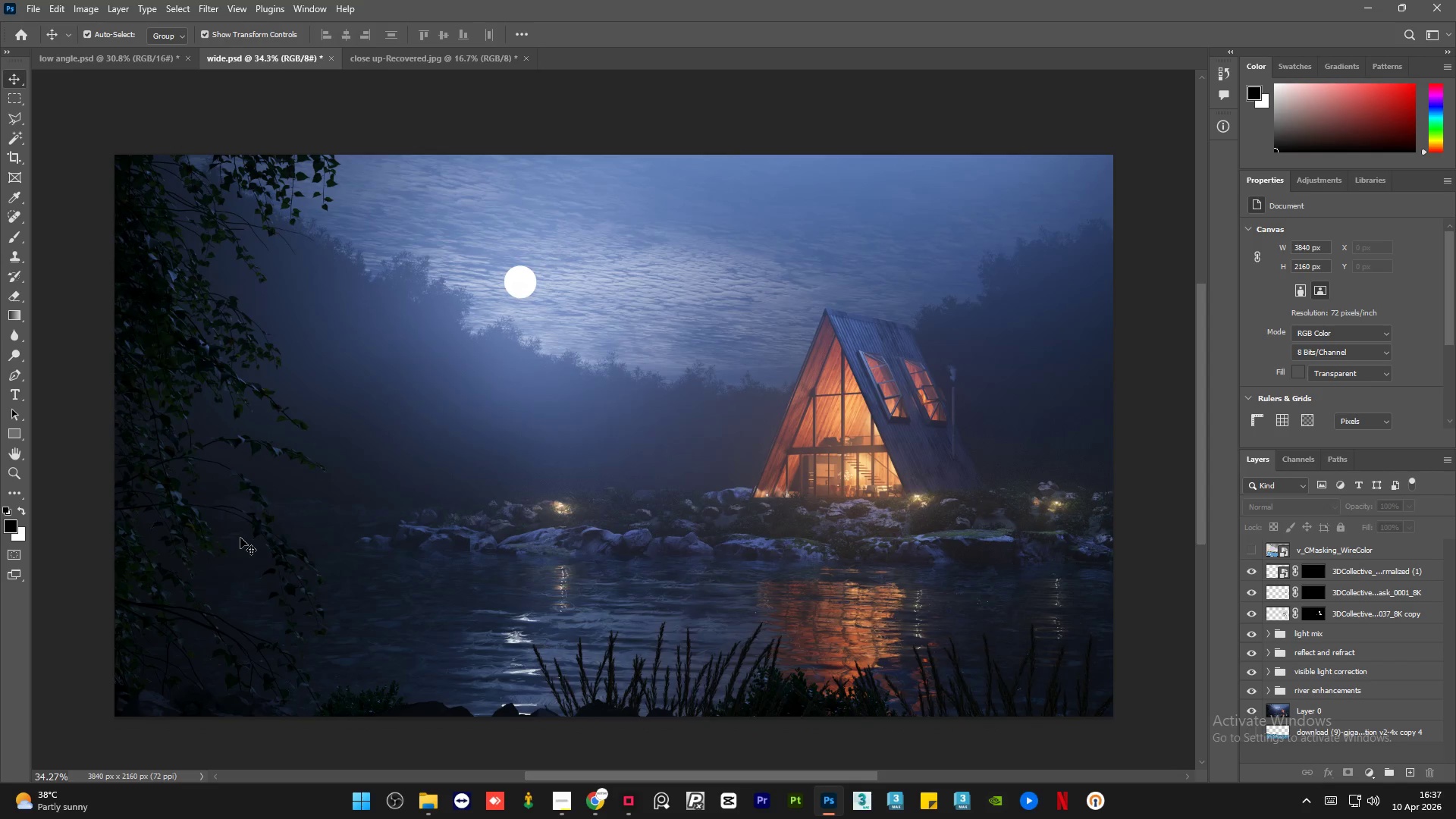 
key(Alt+AltLeft)
 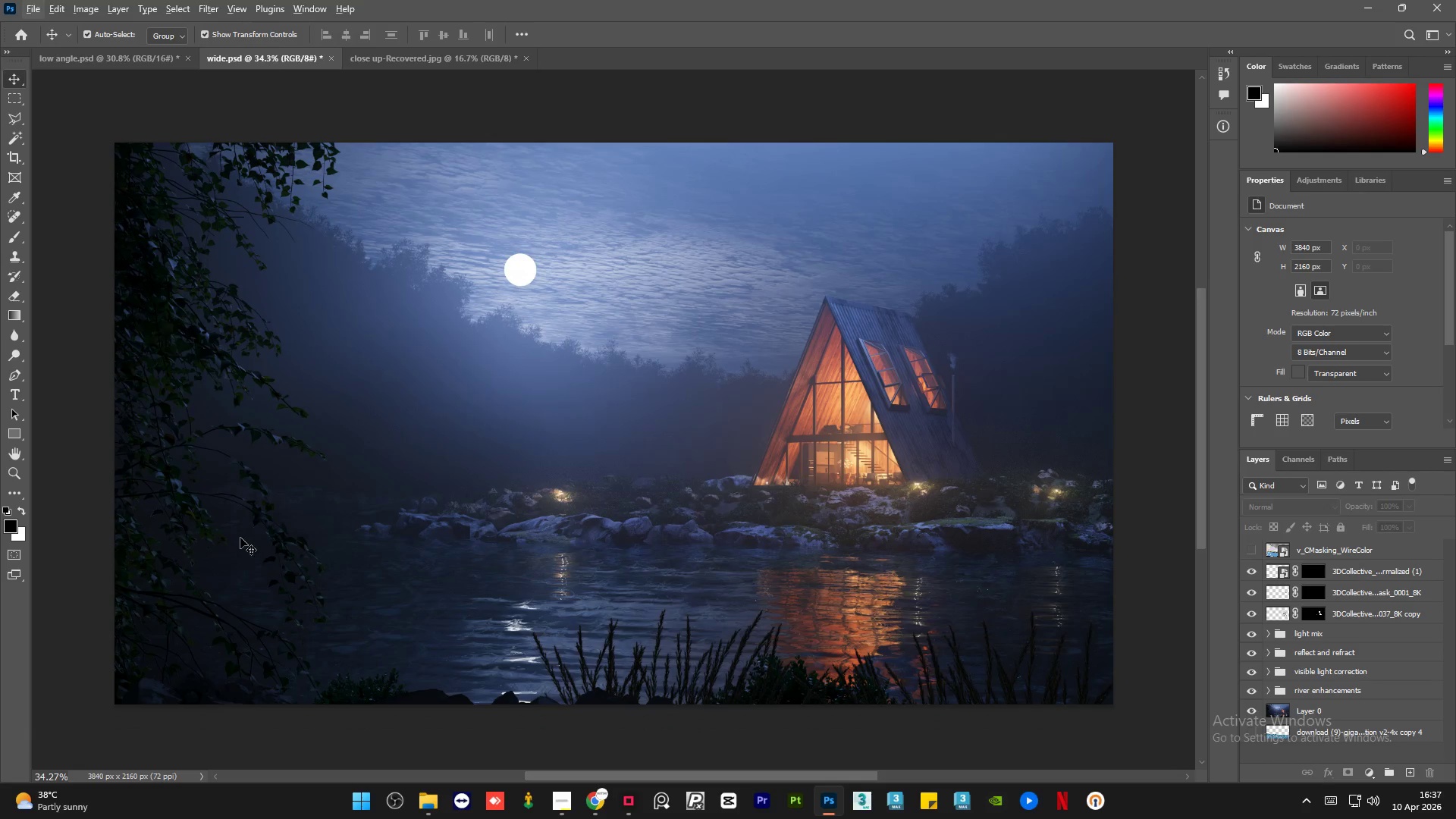 
scroll: coordinate [240, 538], scroll_direction: down, amount: 3.0
 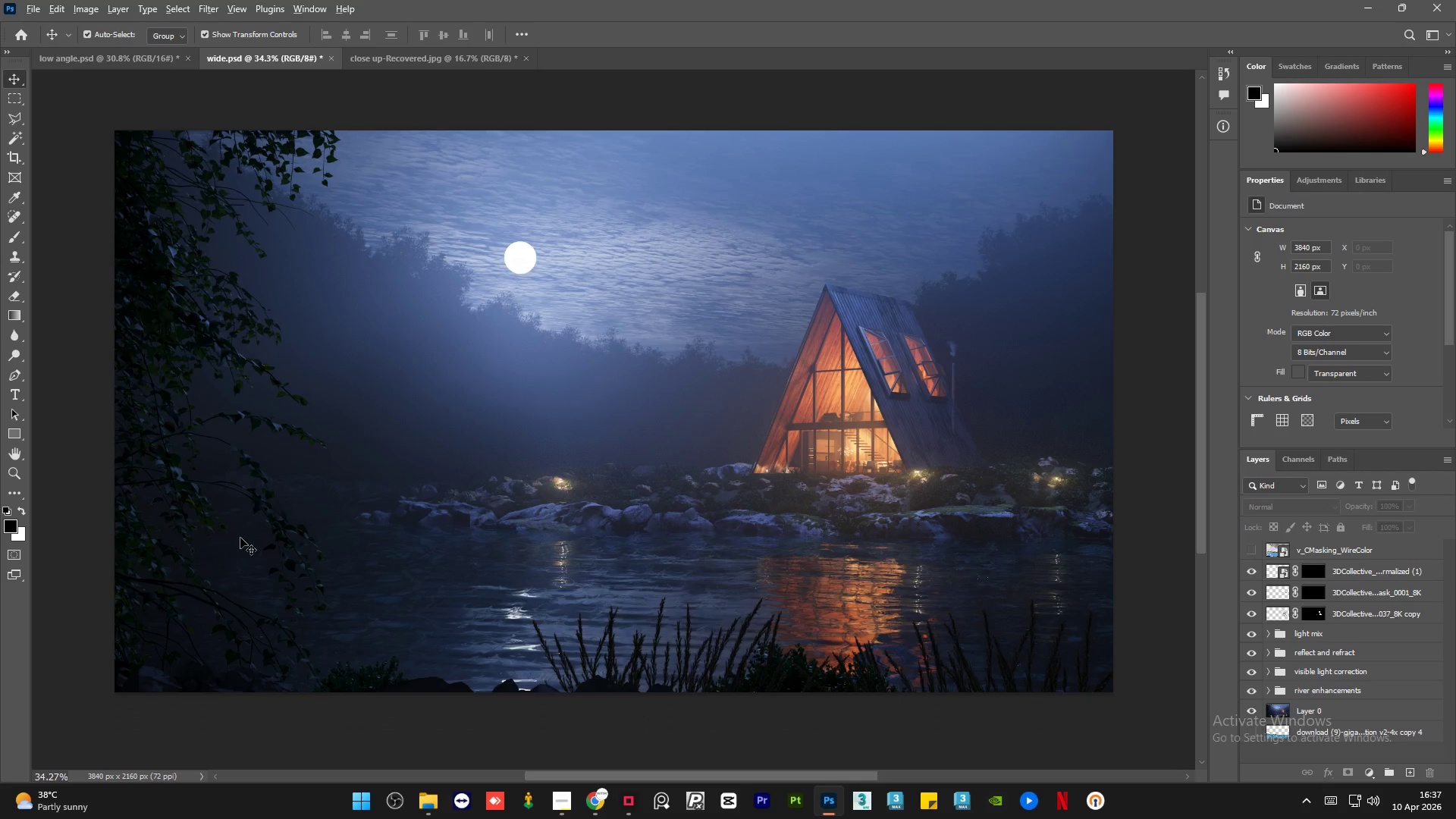 
hold_key(key=AltLeft, duration=1.2)
 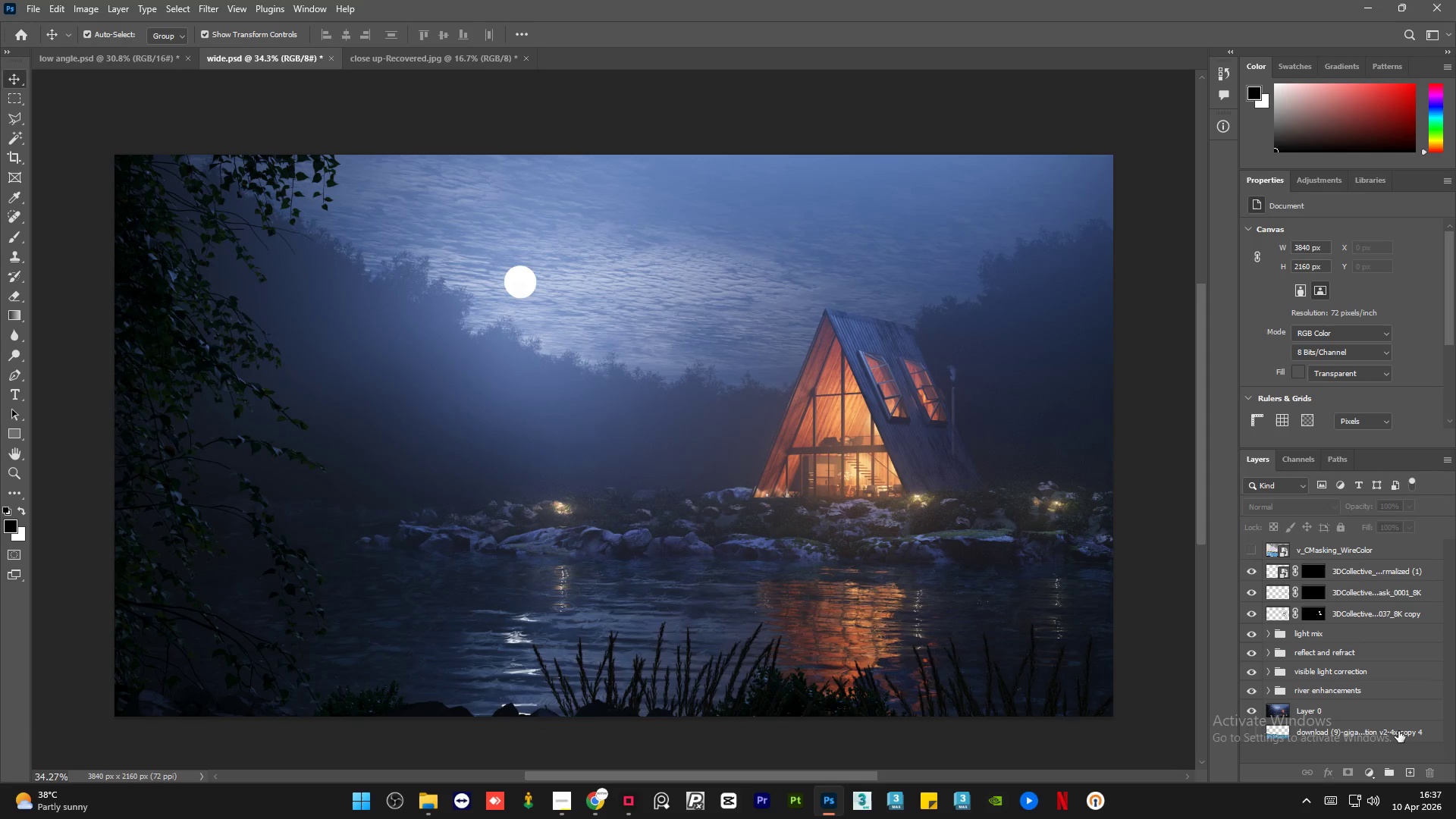 
scroll: coordinate [240, 538], scroll_direction: up, amount: 2.0
 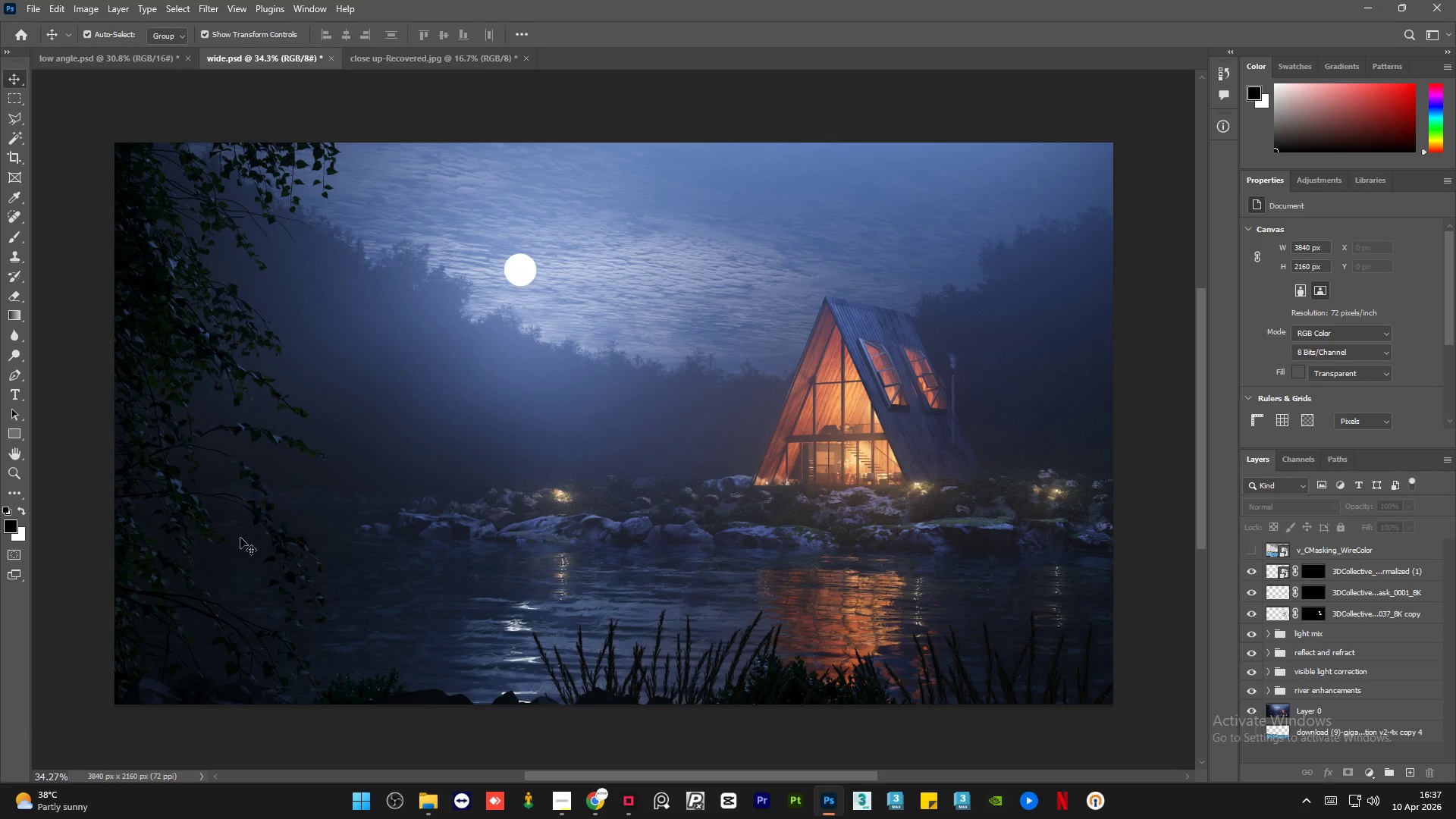 
scroll: coordinate [240, 538], scroll_direction: none, amount: 0.0
 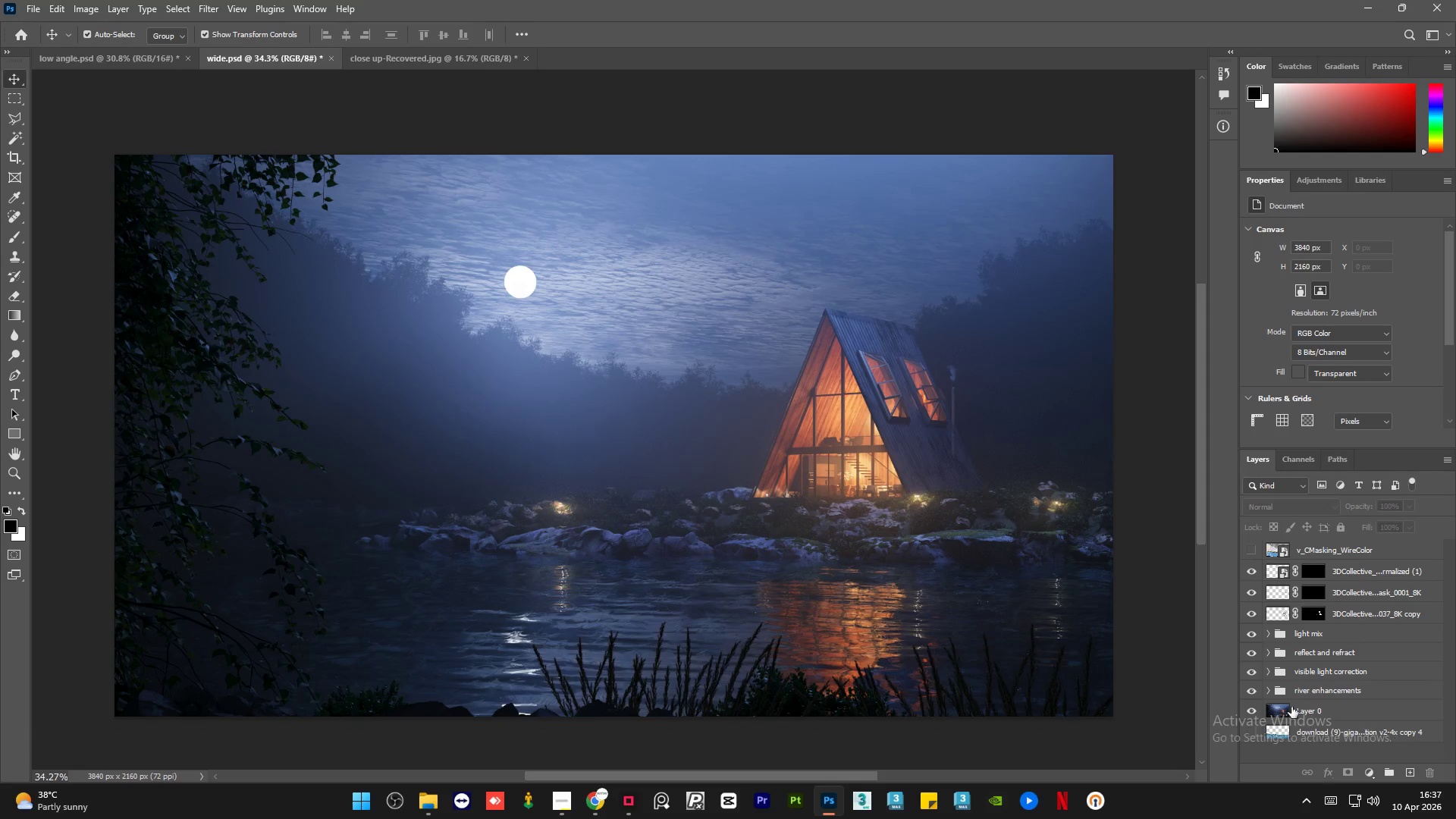 
hold_key(key=AltLeft, duration=1.5)
left_click([1253, 708])
 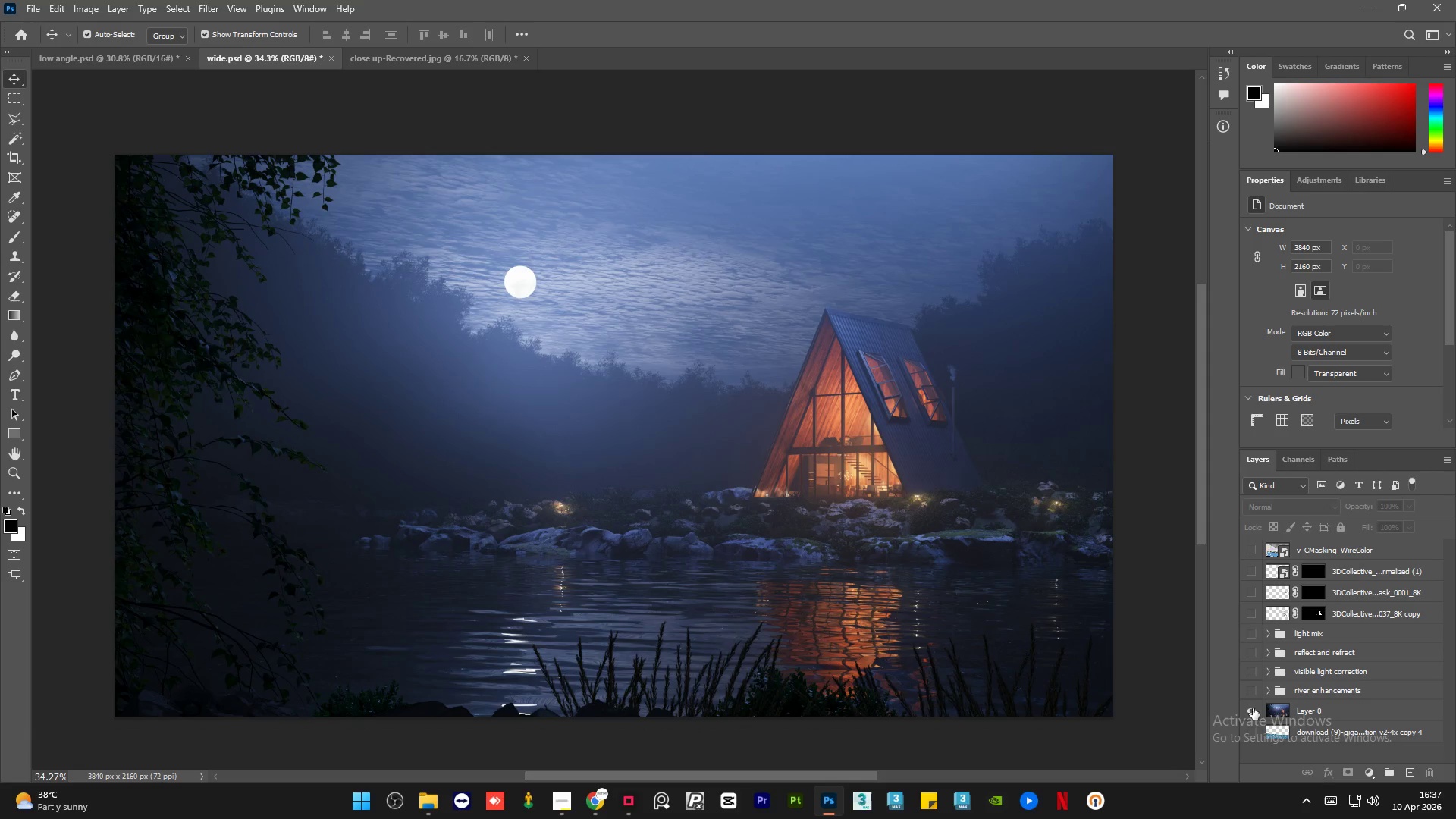 
left_click([1253, 708])
 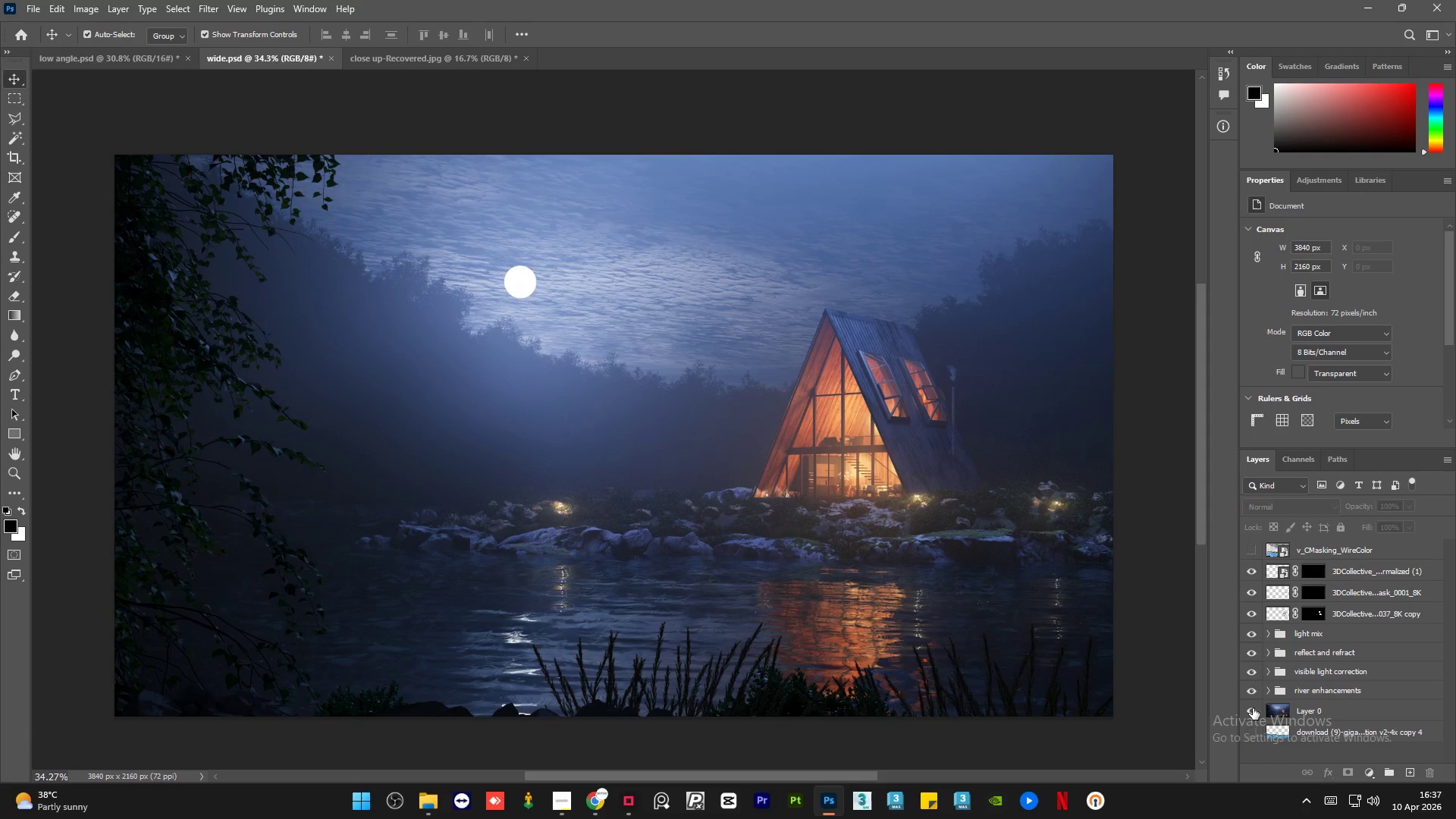 
hold_key(key=AltLeft, duration=1.51)
left_click([1253, 708])
 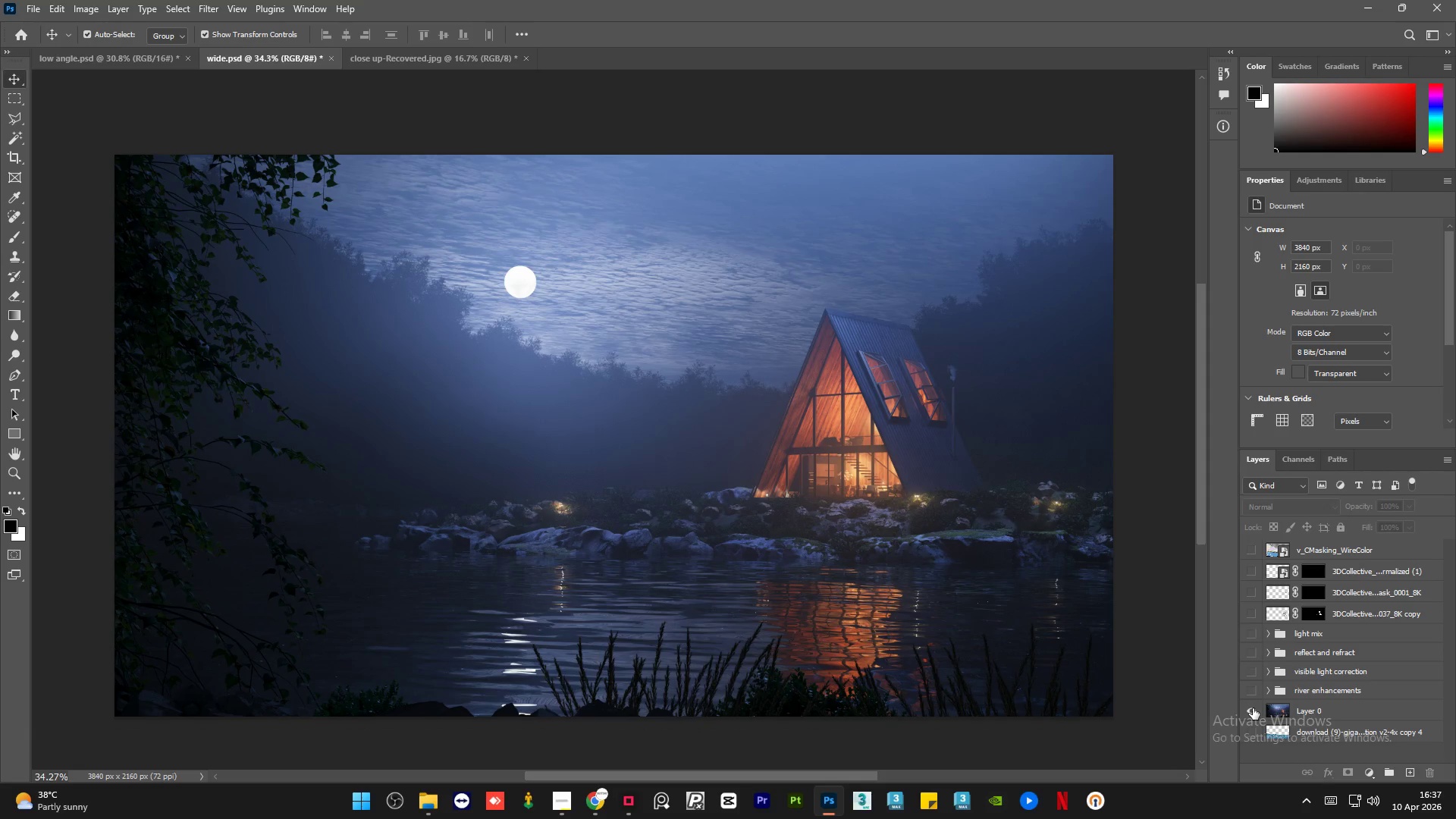 
left_click([1253, 708])
 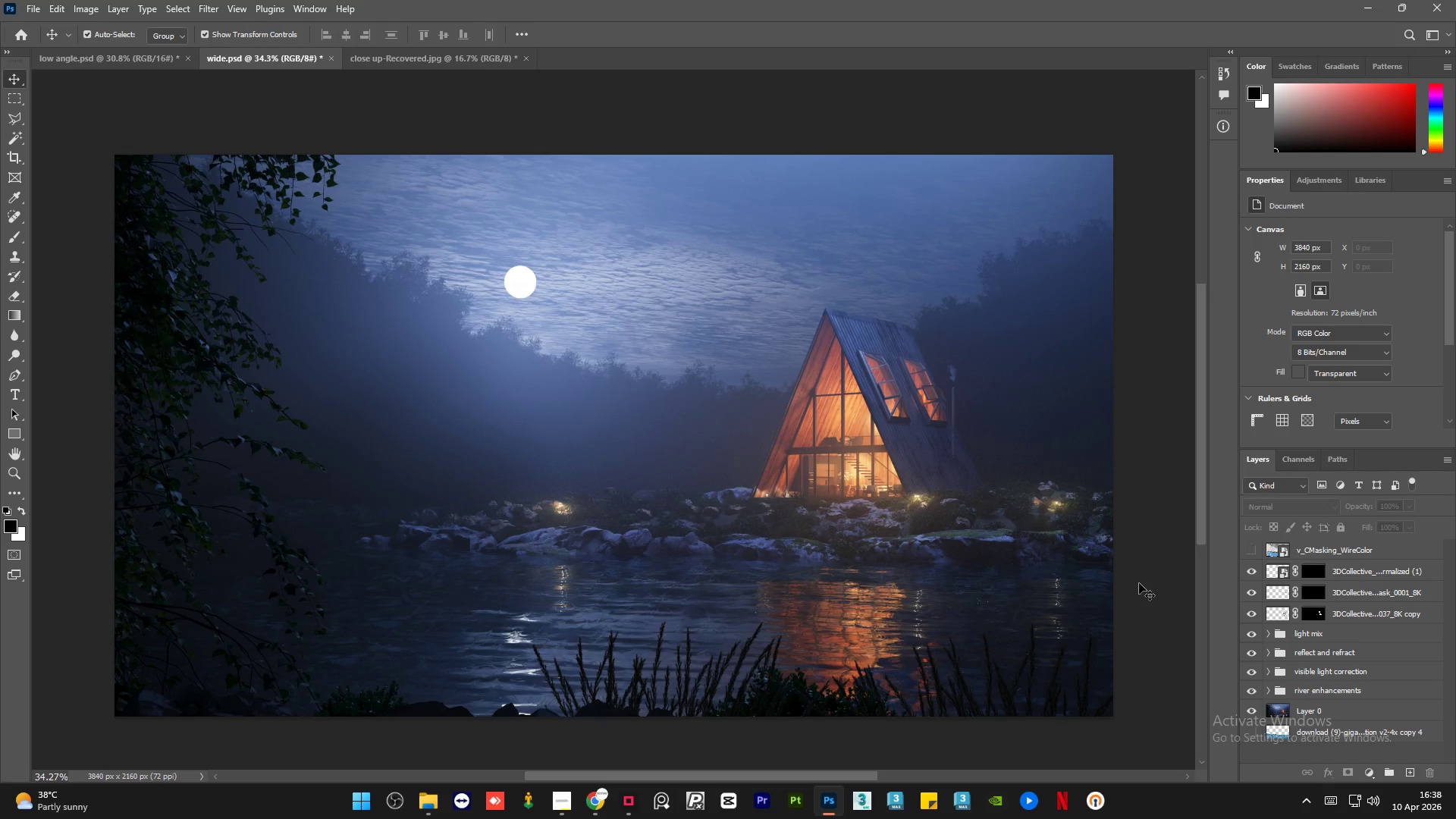 
wait(40.2)
 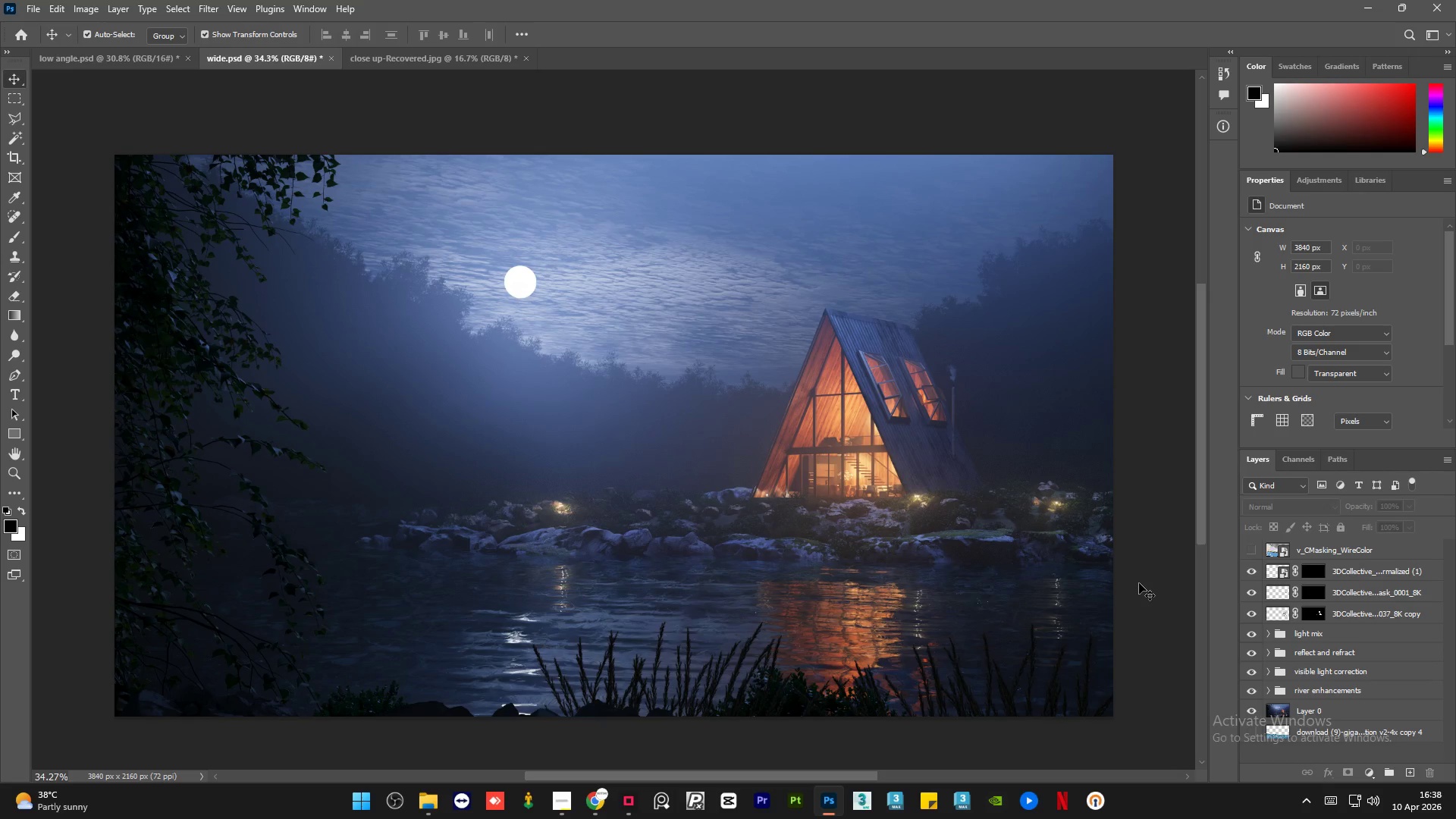 
scroll: coordinate [750, 312], scroll_direction: down, amount: 2.0
 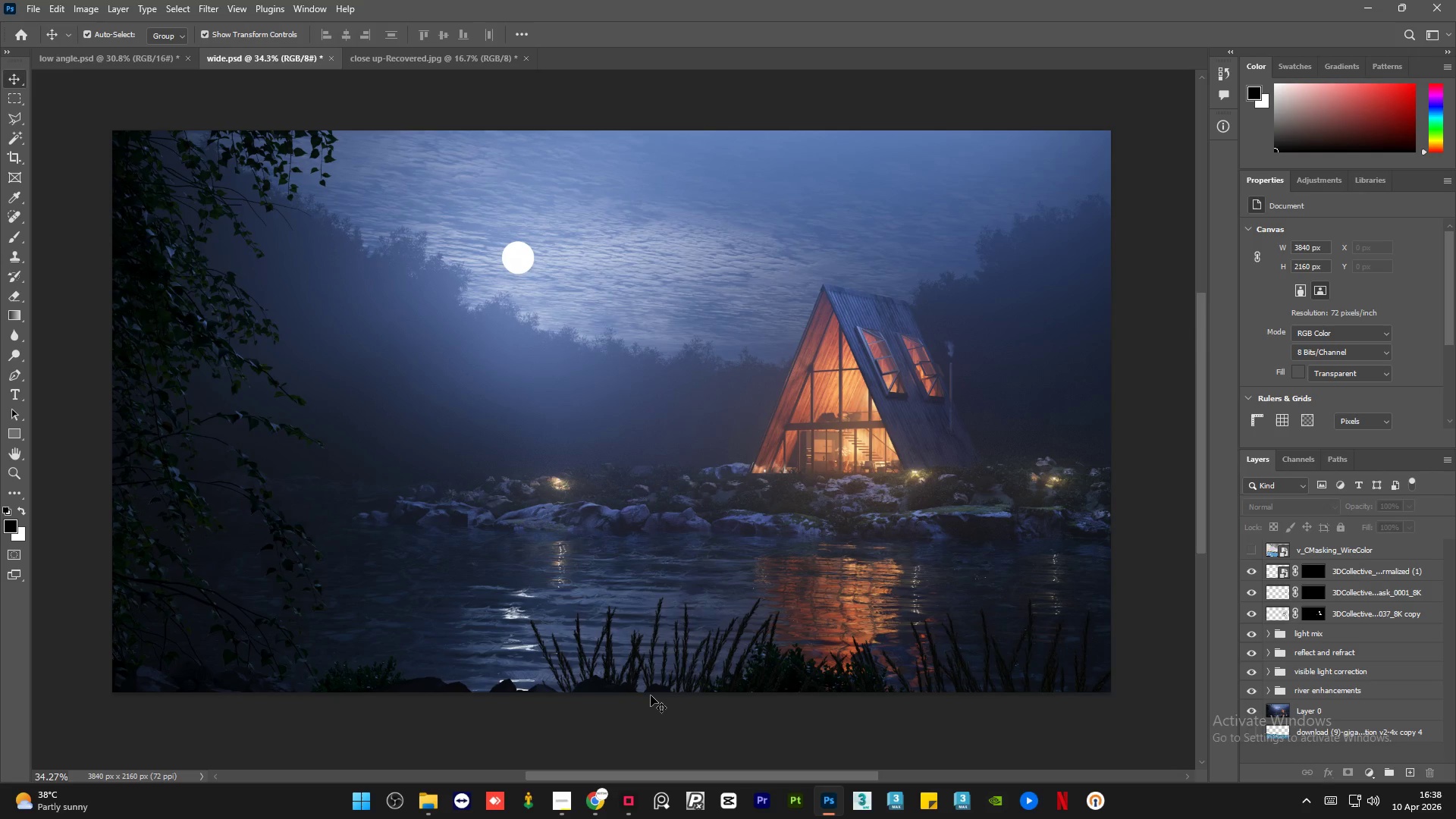 
wait(6.14)
 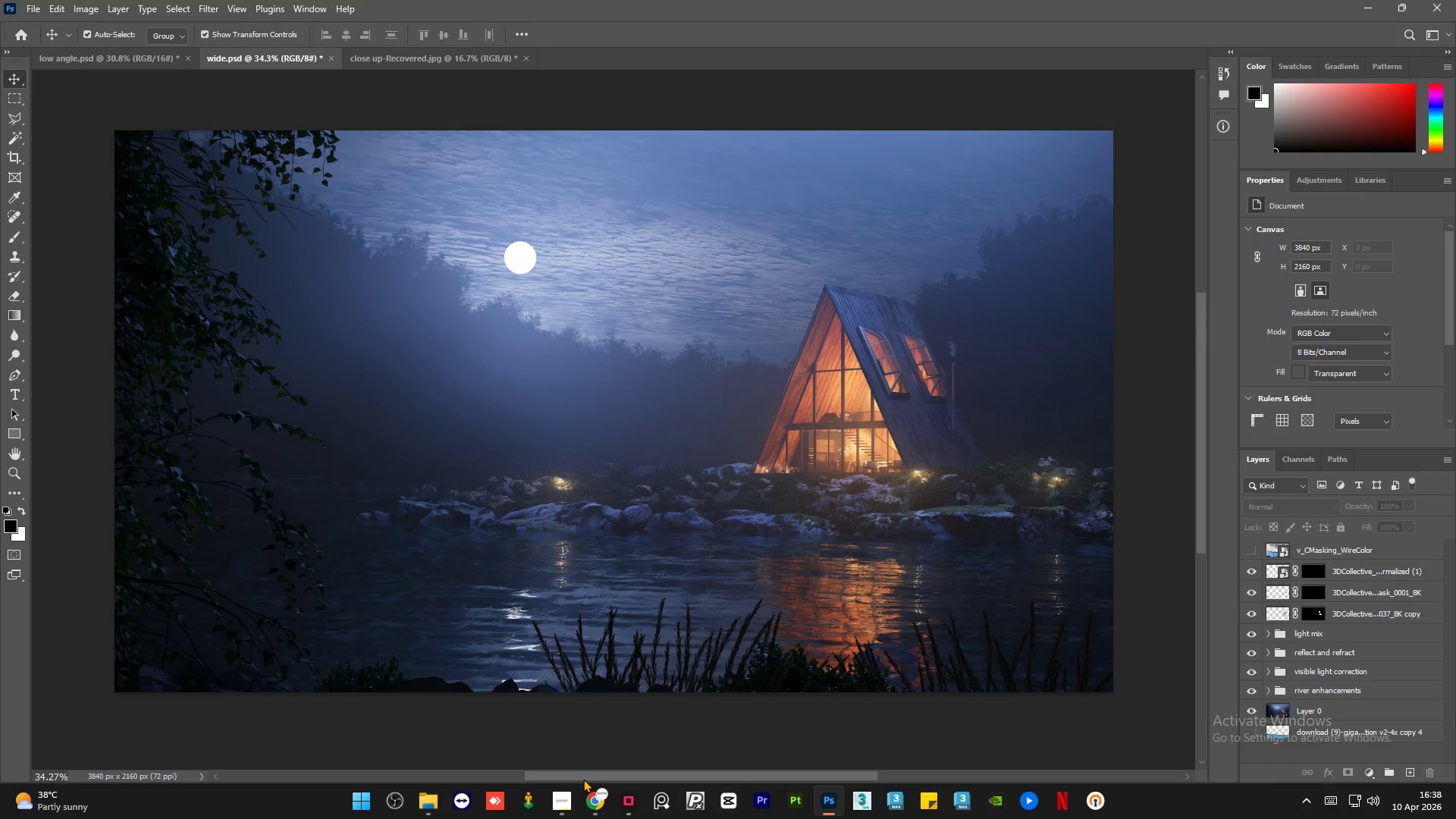 
left_click([441, 806])
 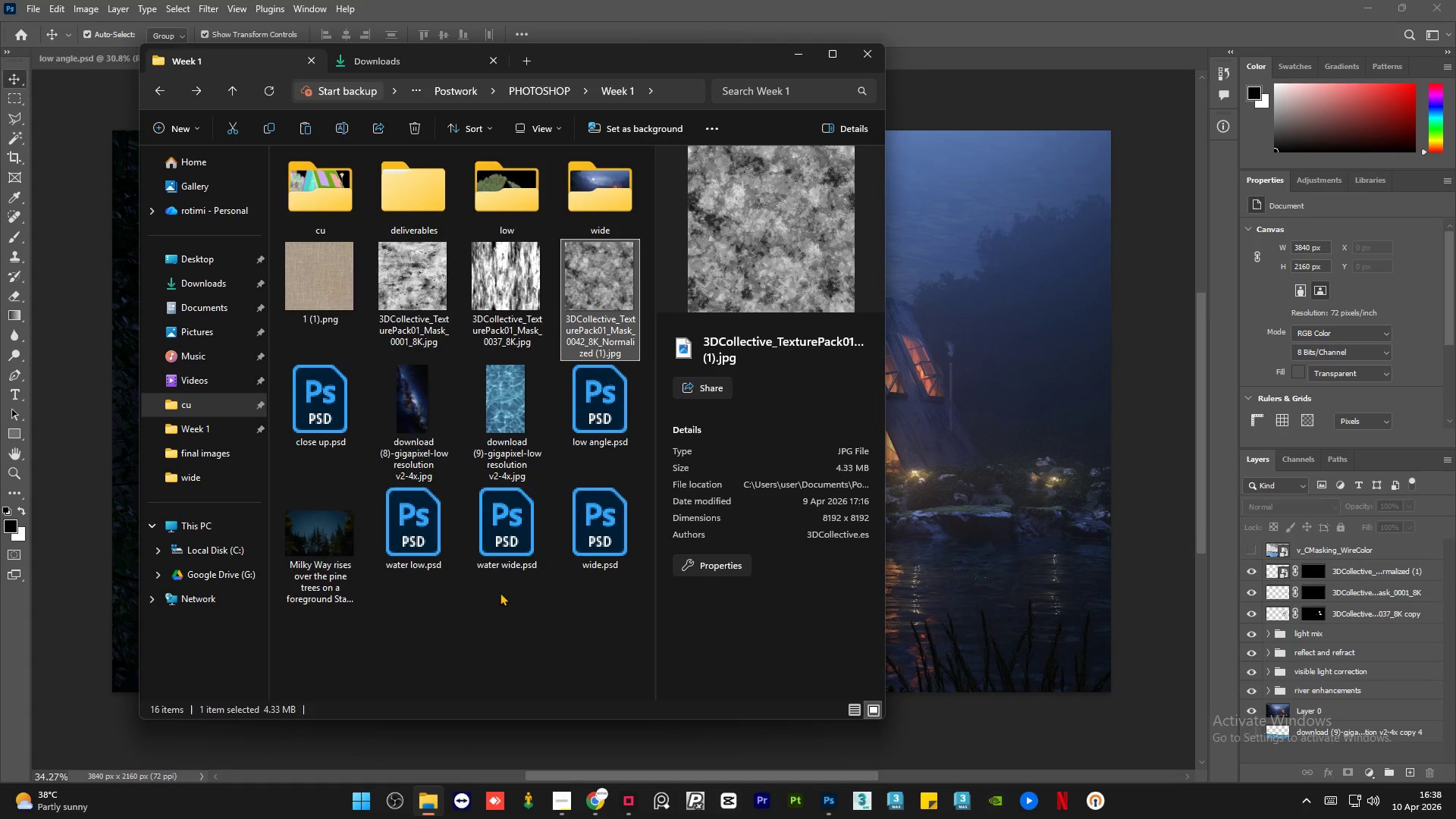 
left_click([496, 607])
 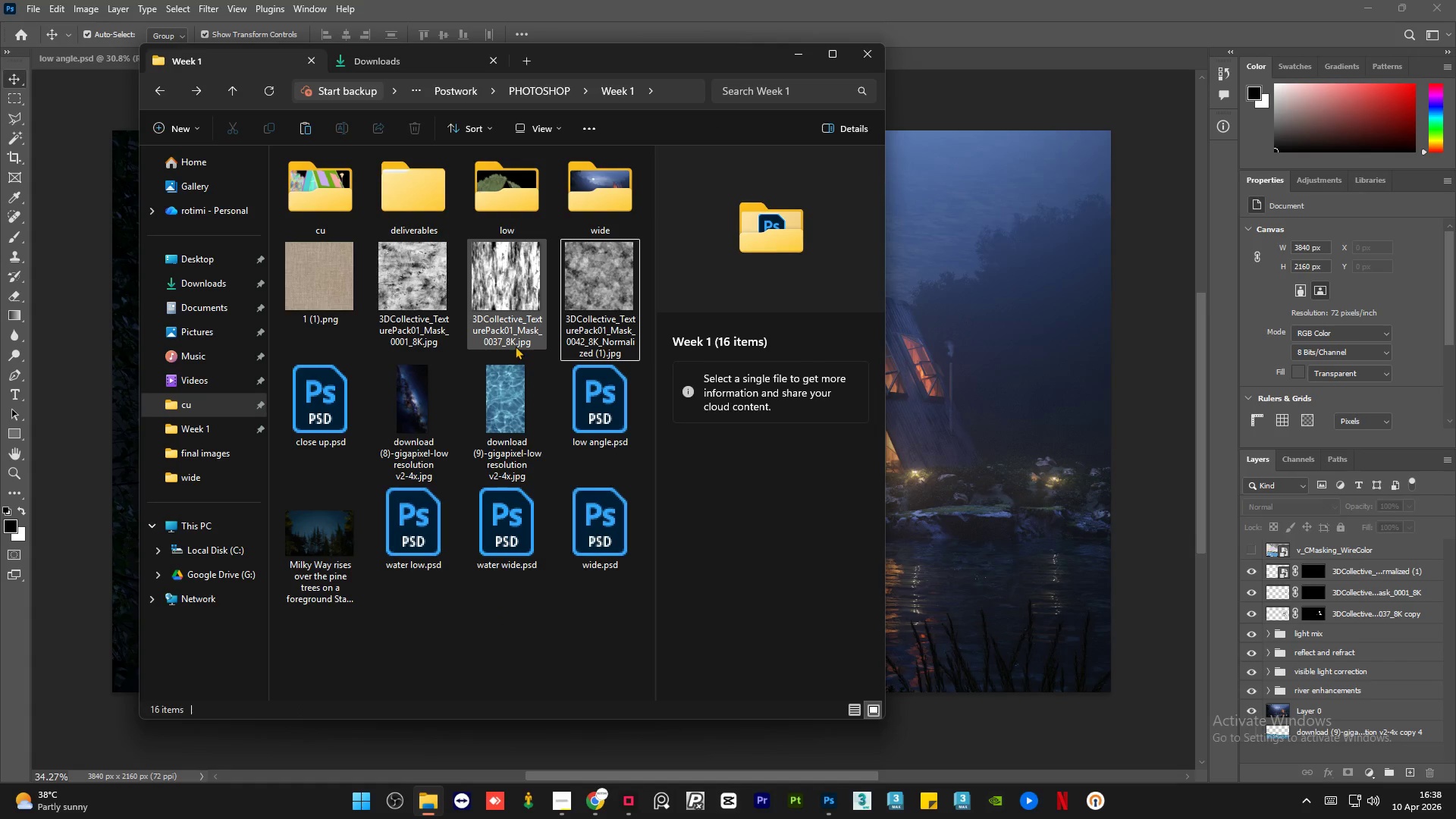 
left_click([515, 319])
 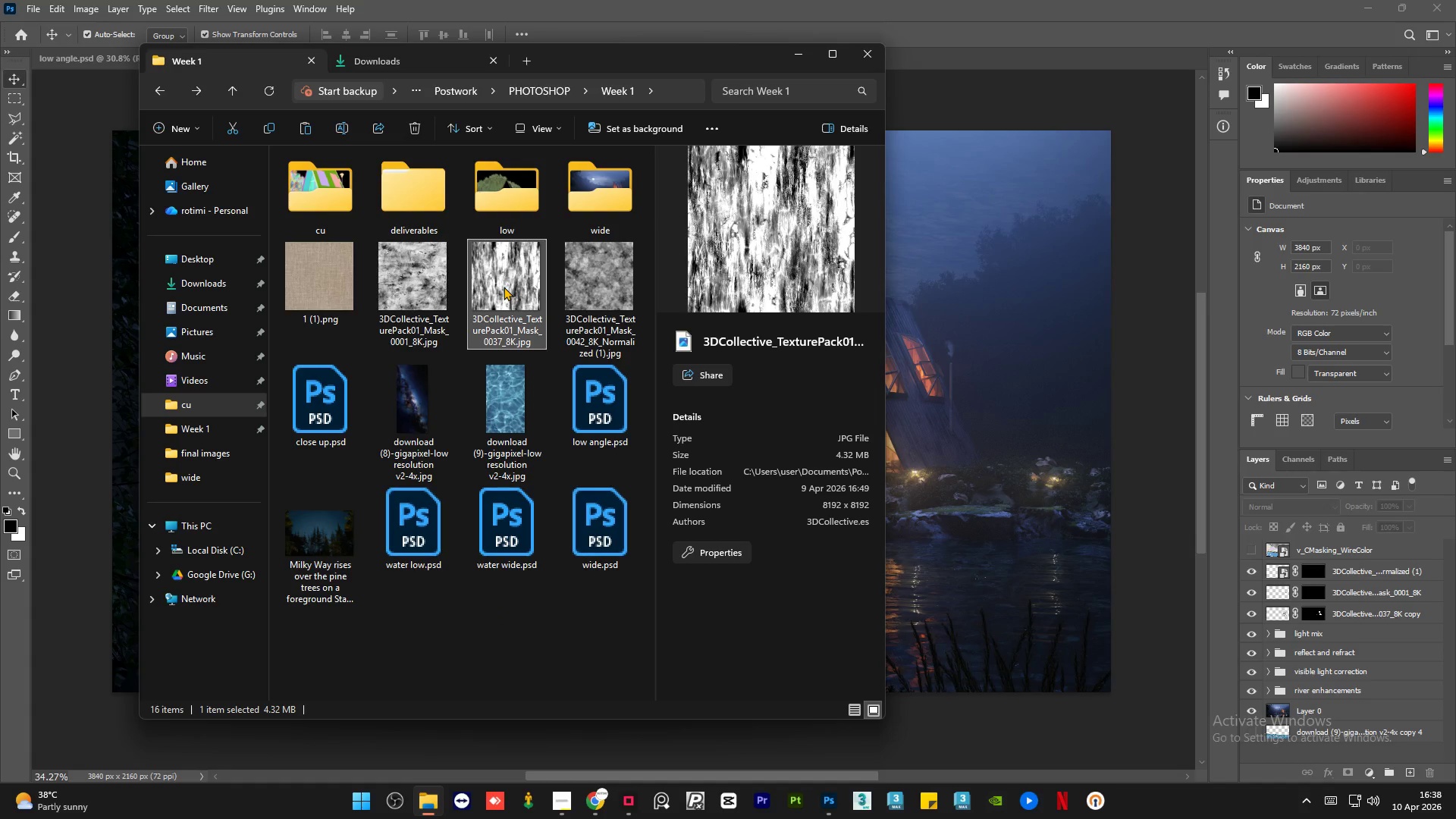 
left_click_drag(start_coordinate=[504, 287], to_coordinate=[918, 371])
 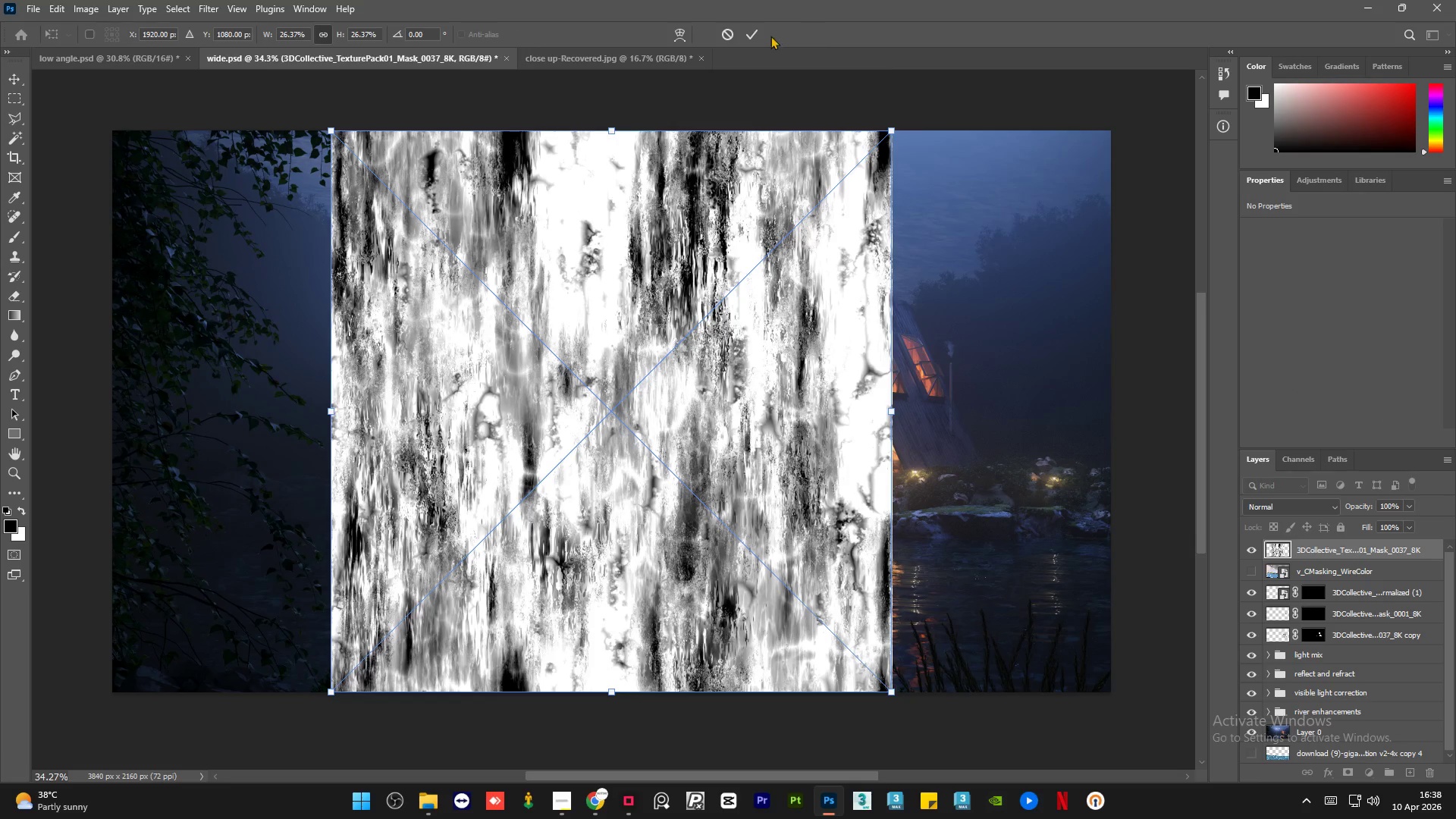 
left_click([745, 34])
 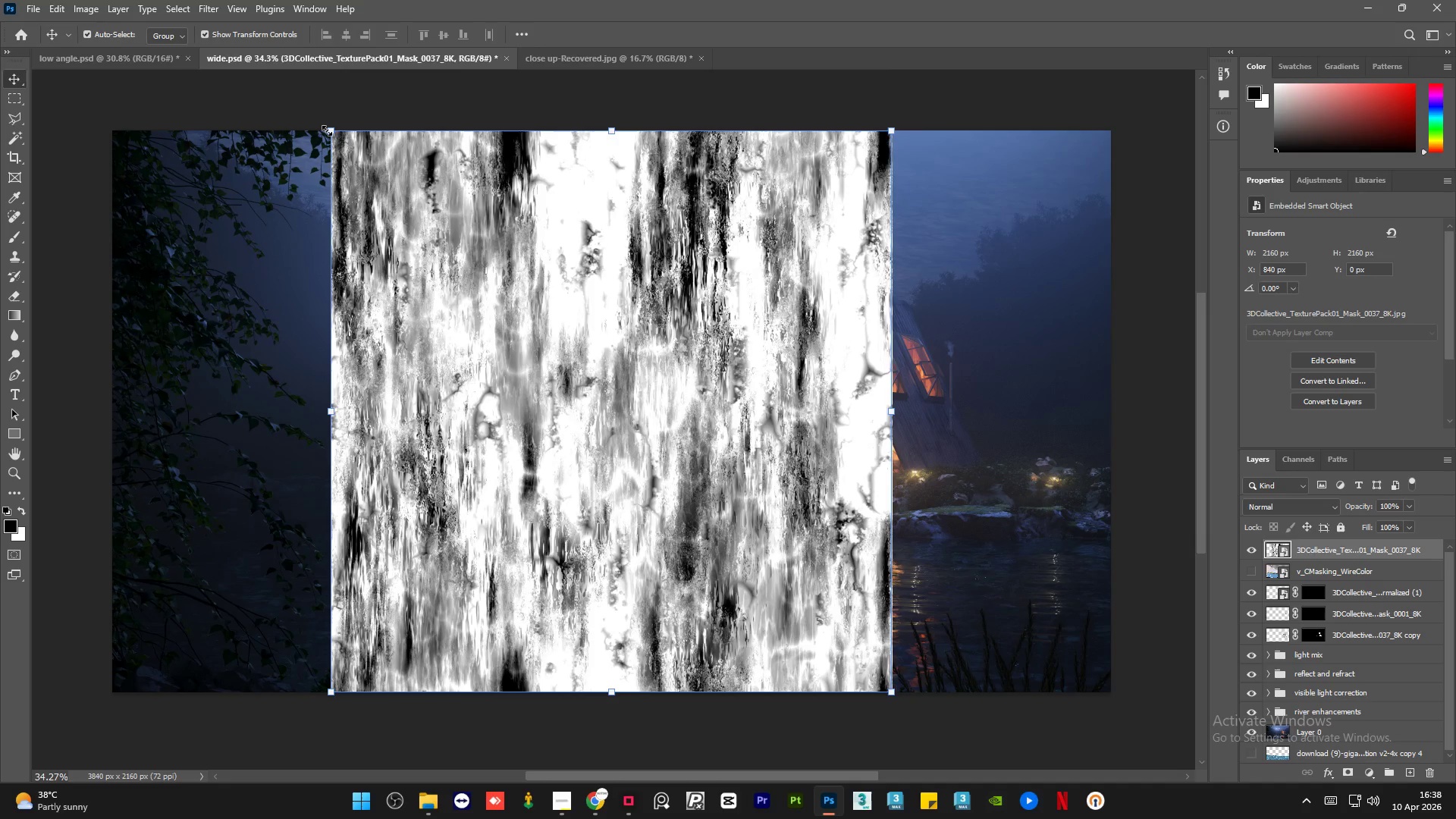 
left_click_drag(start_coordinate=[330, 129], to_coordinate=[710, 494])
 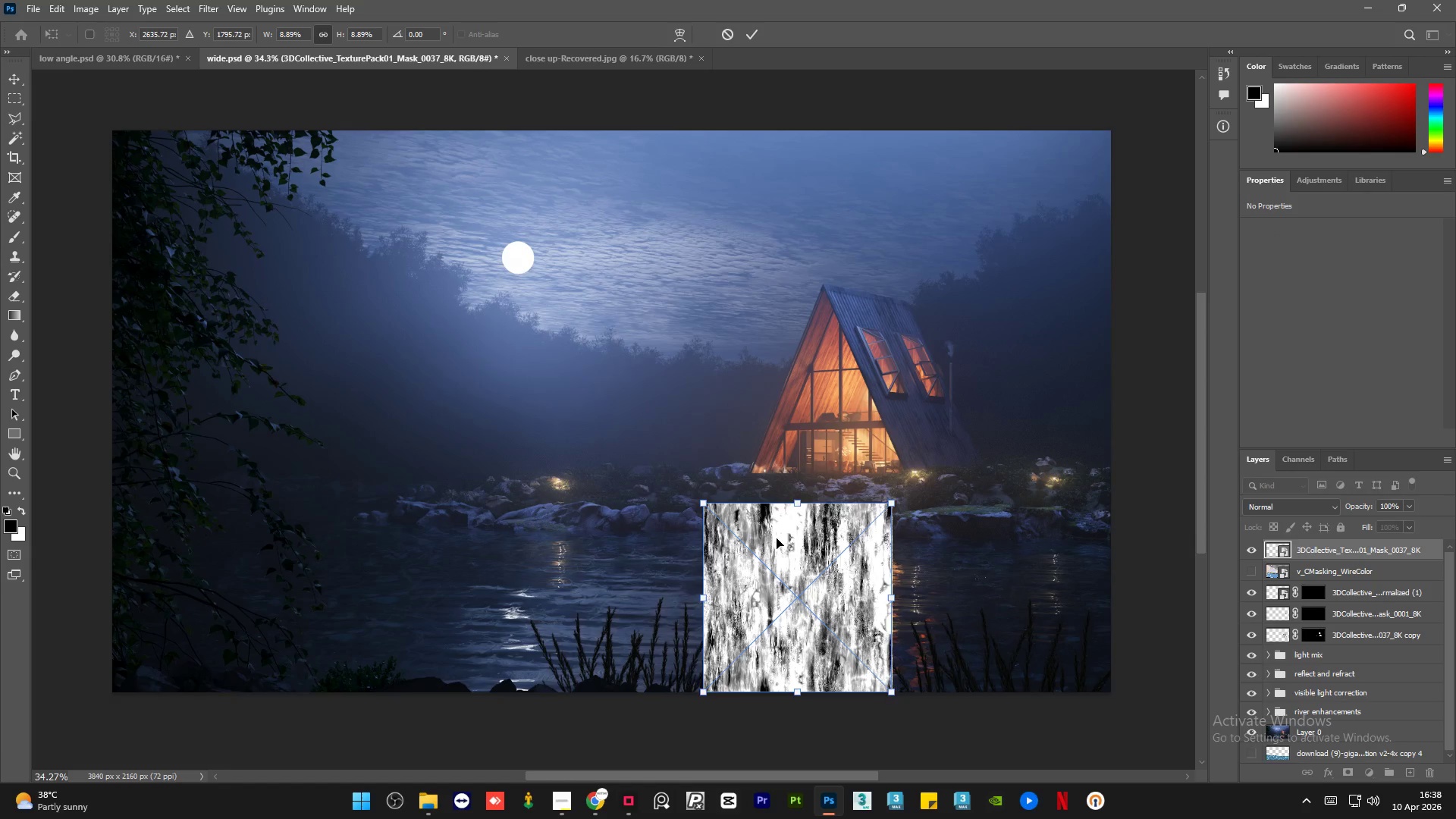 
left_click_drag(start_coordinate=[779, 541], to_coordinate=[861, 331])
 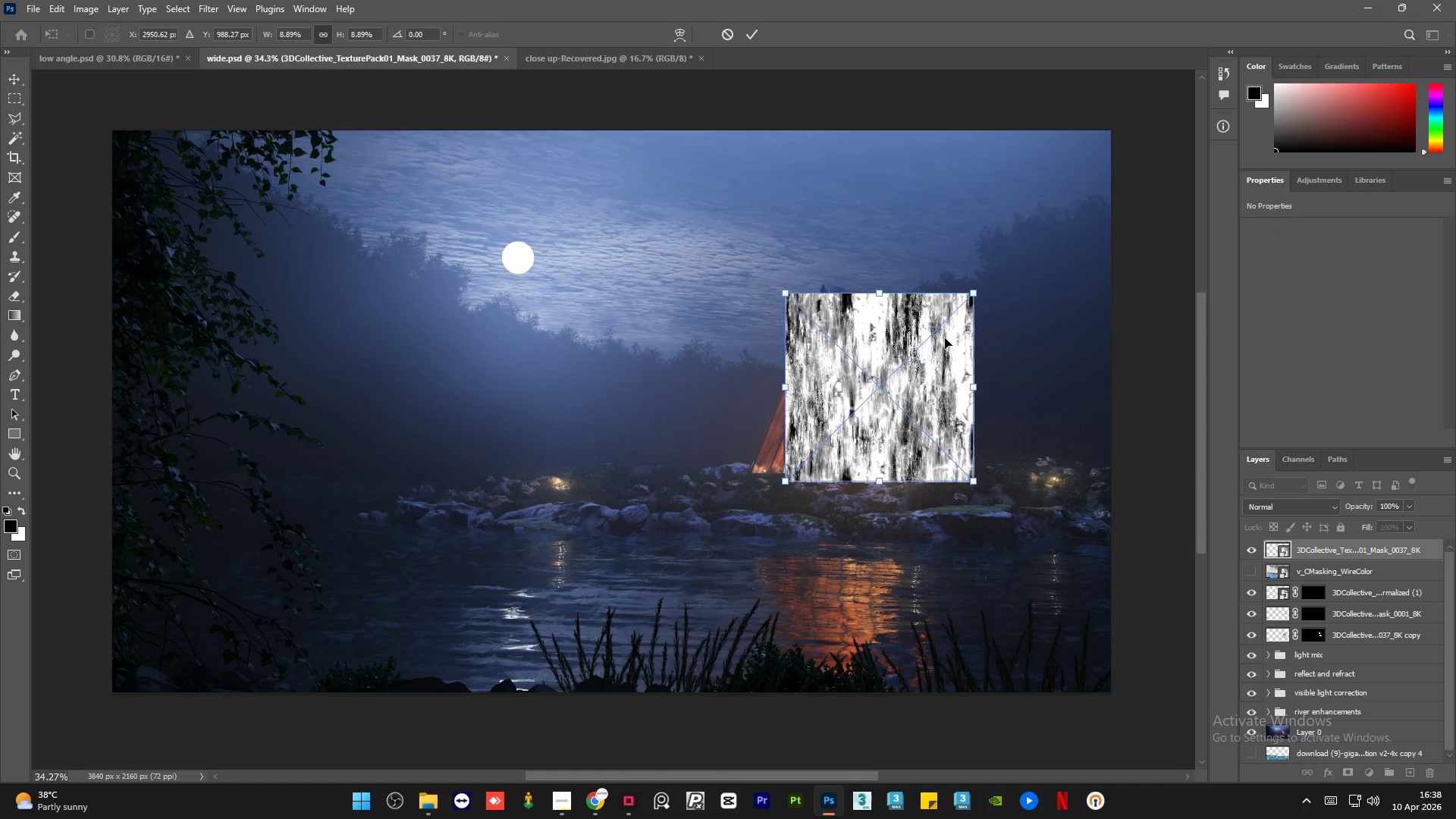 
hold_key(key=AltLeft, duration=0.84)
scroll: coordinate [949, 335], scroll_direction: up, amount: 6.0
 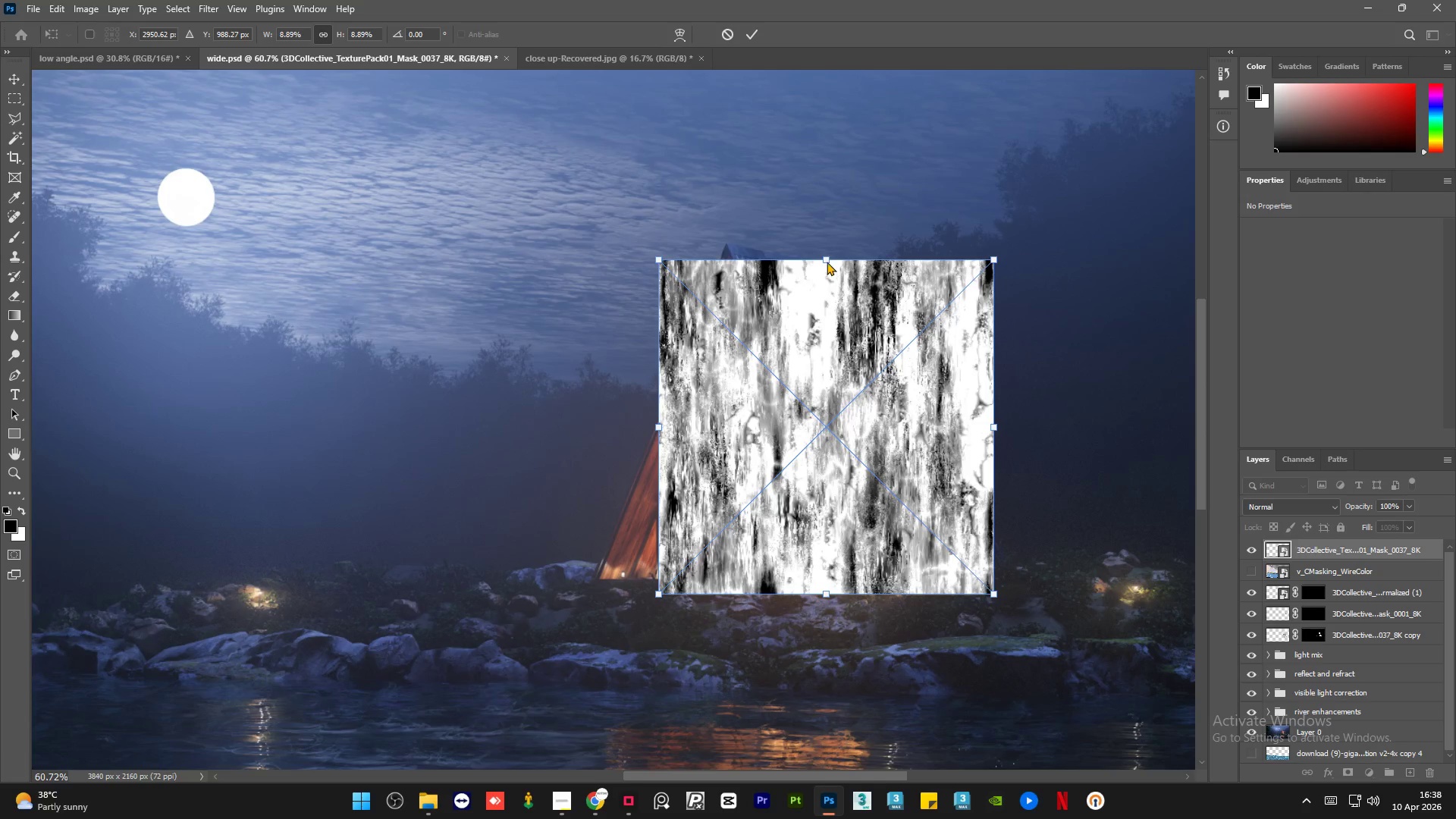 
left_click([826, 259])
 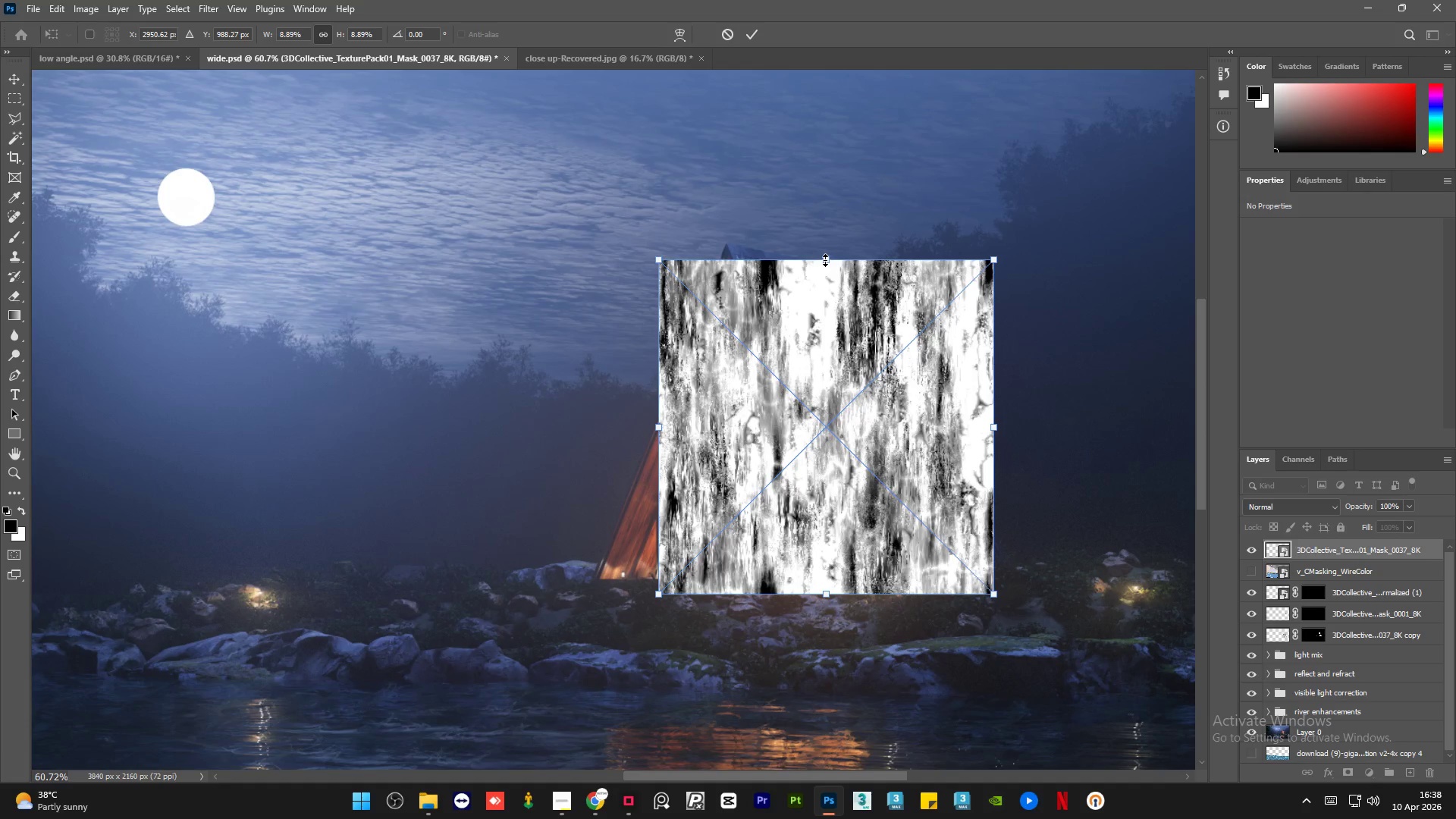 
left_click_drag(start_coordinate=[825, 260], to_coordinate=[850, 419])
 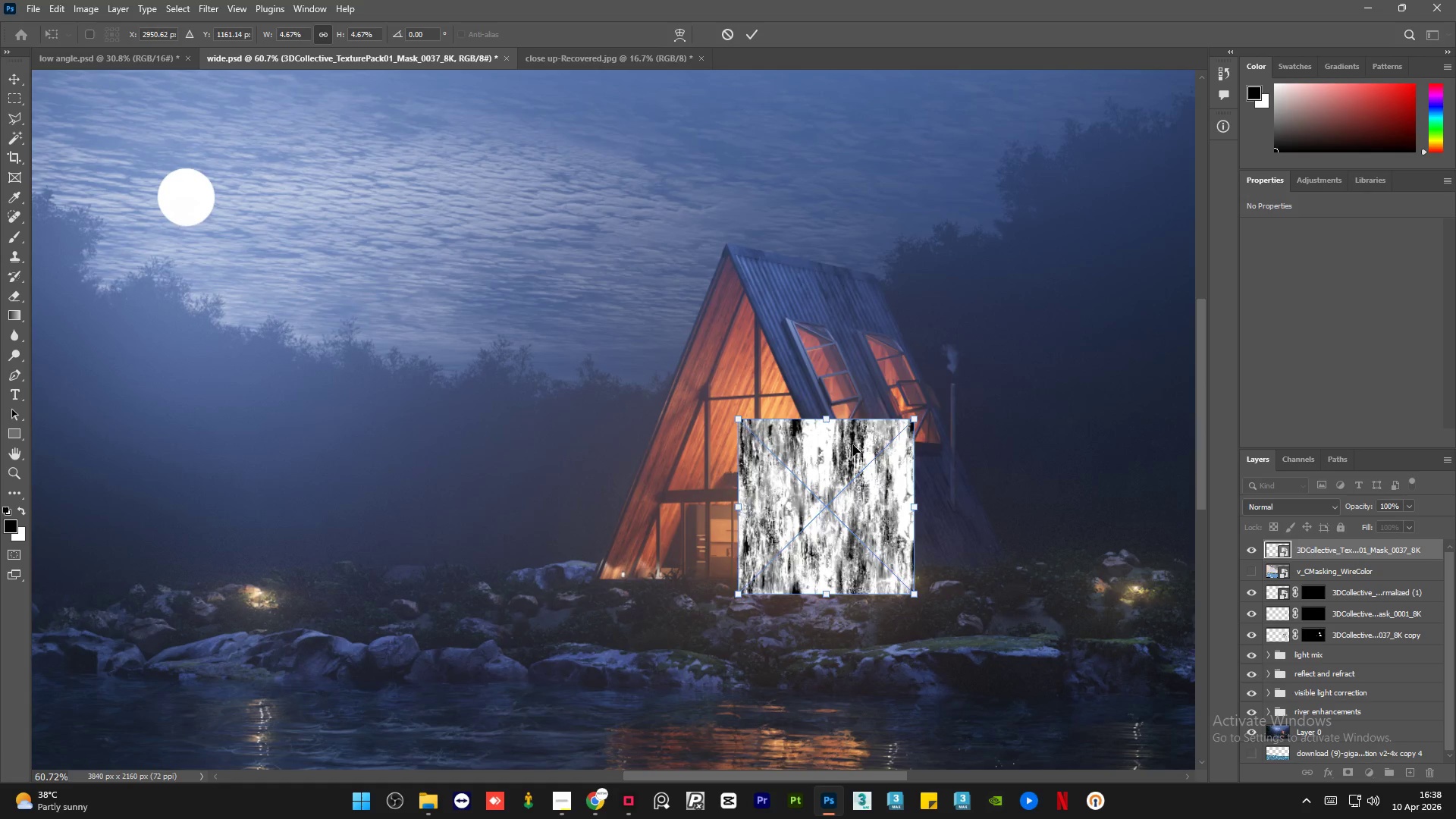 
left_click_drag(start_coordinate=[853, 445], to_coordinate=[886, 334])
 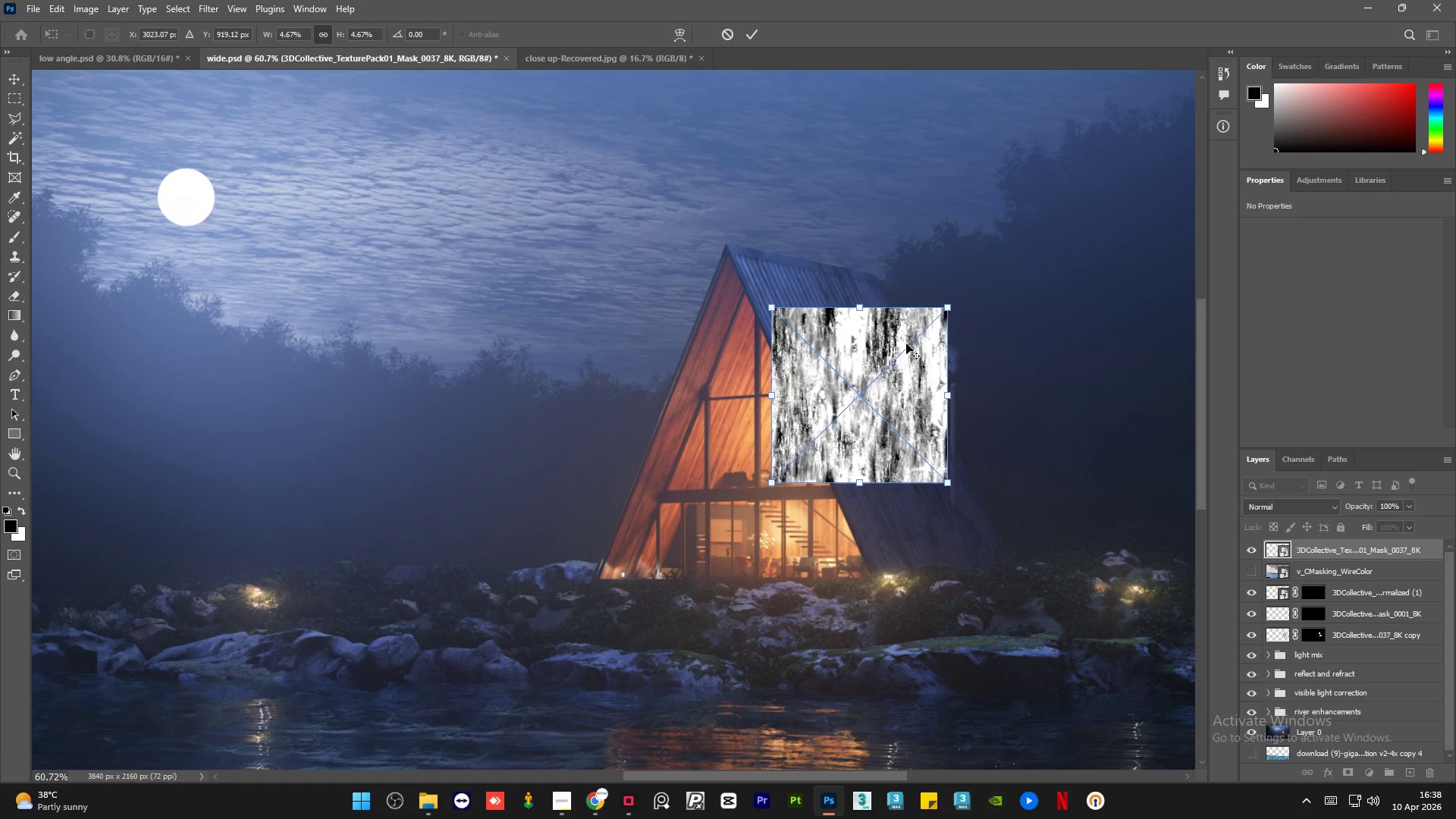 
hold_key(key=AltLeft, duration=1.25)
 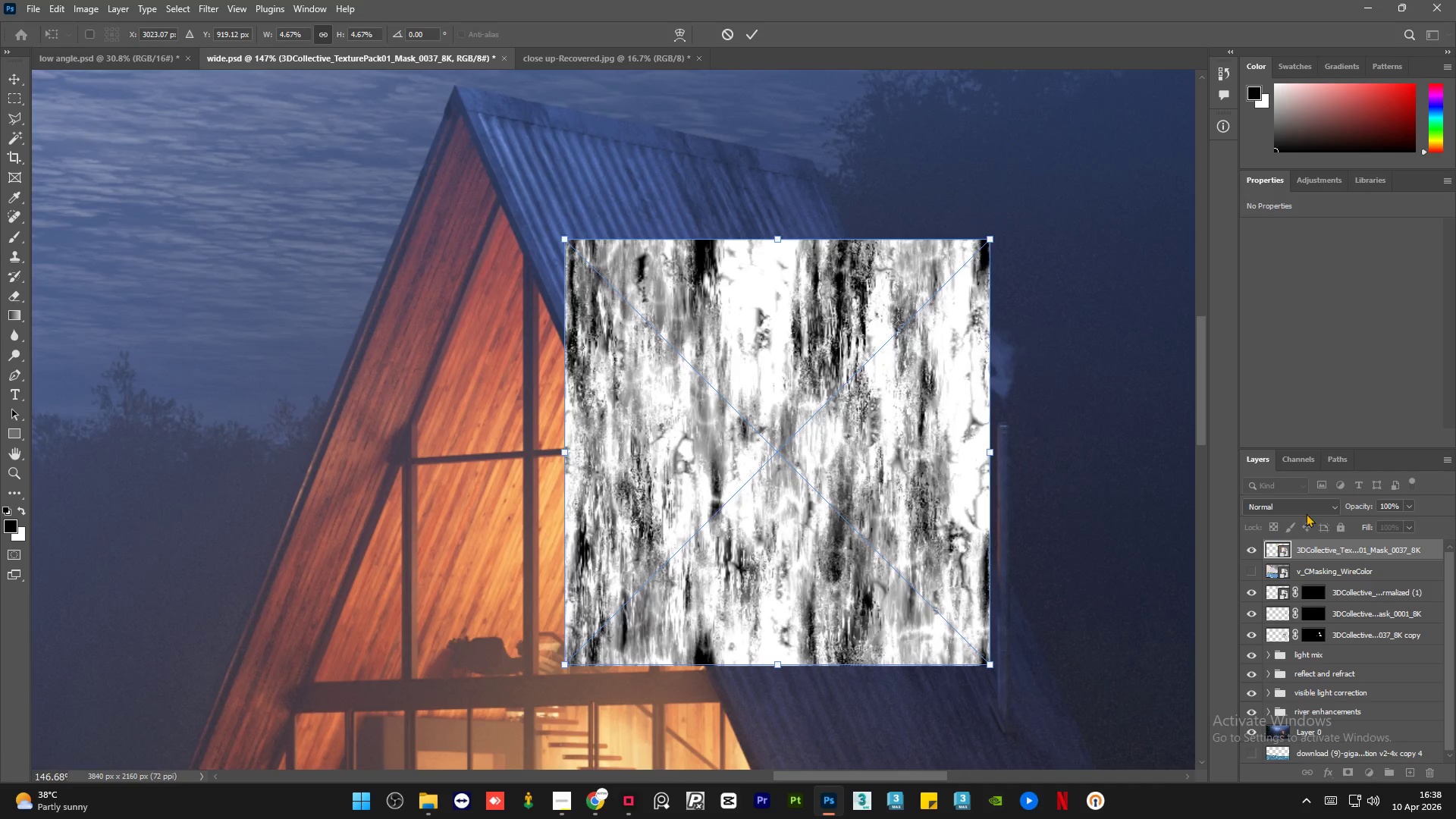 
hold_key(key=AltLeft, duration=4.66)
 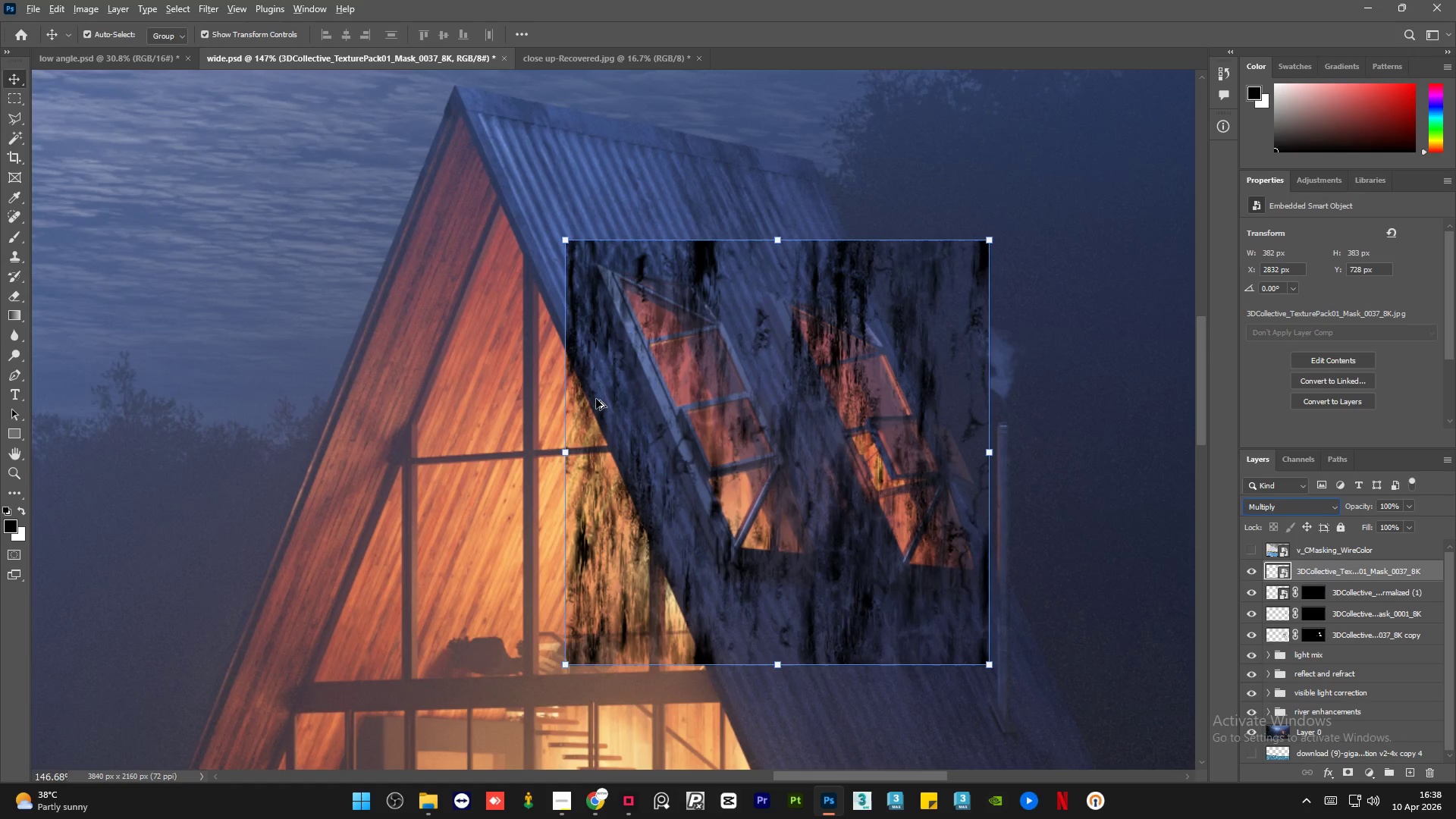 
scroll: coordinate [918, 355], scroll_direction: up, amount: 10.0
 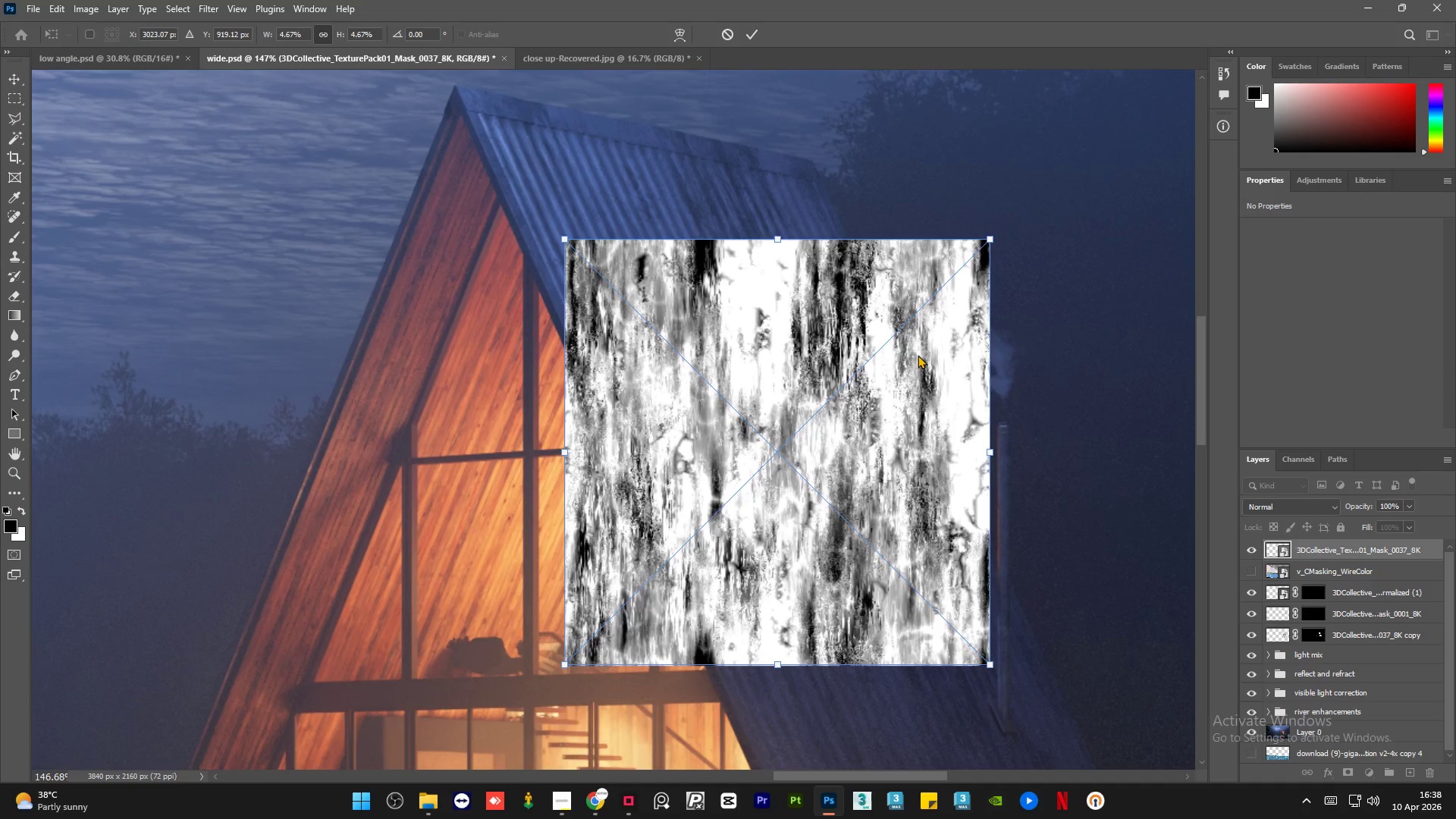 
left_click_drag(start_coordinate=[1326, 547], to_coordinate=[1328, 573])
 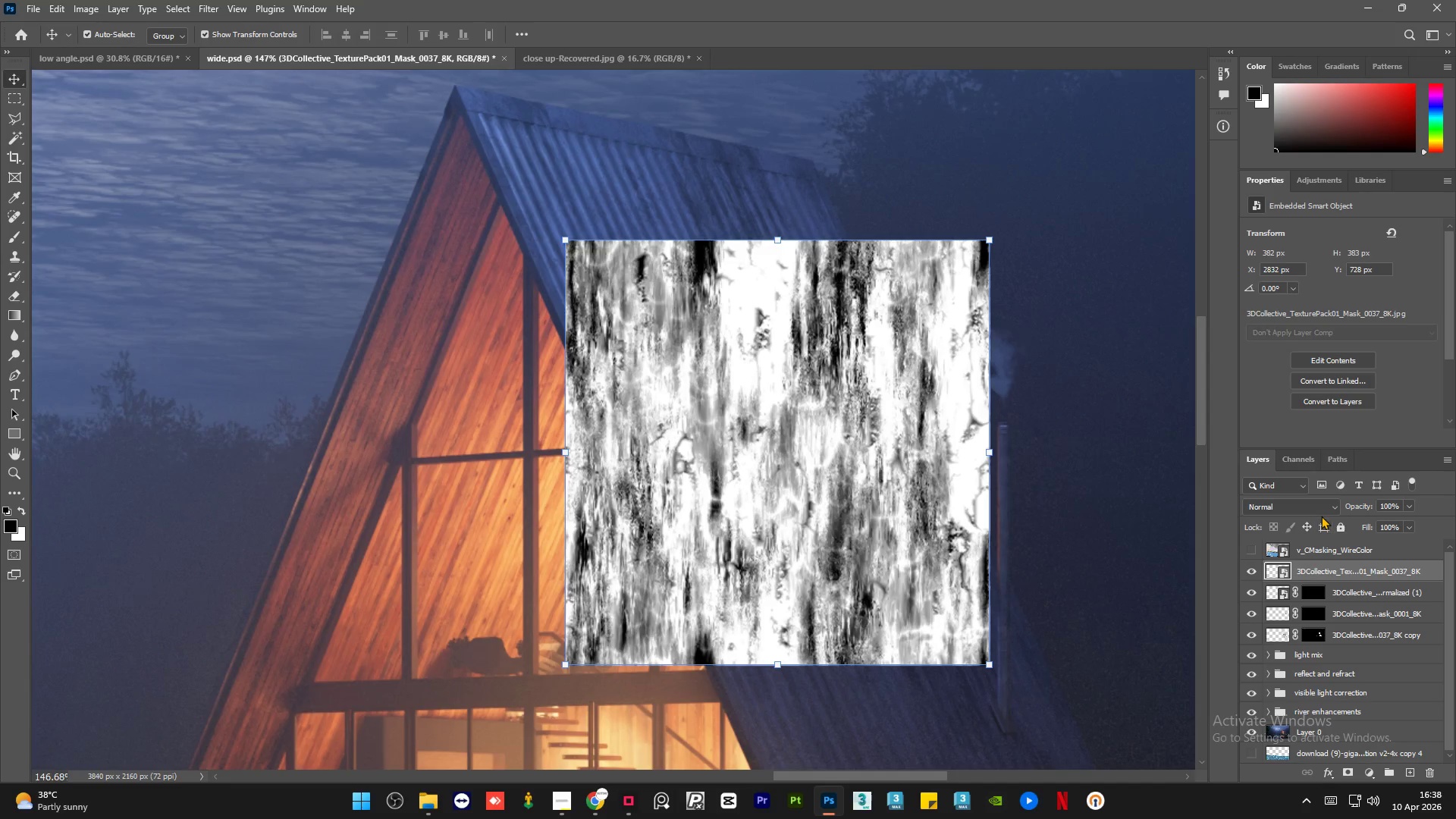 
left_click([1316, 509])
 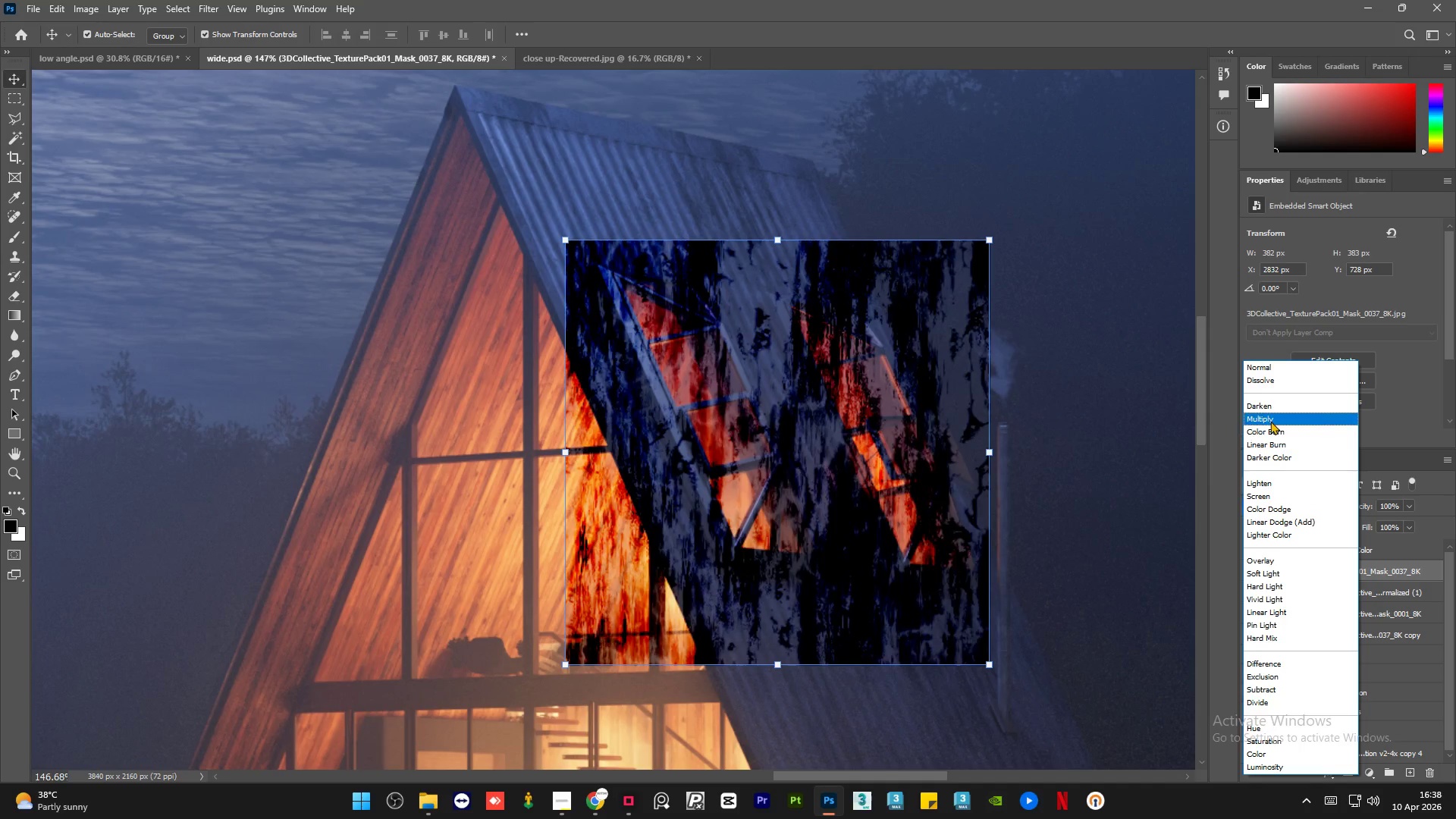 
left_click([1270, 421])
 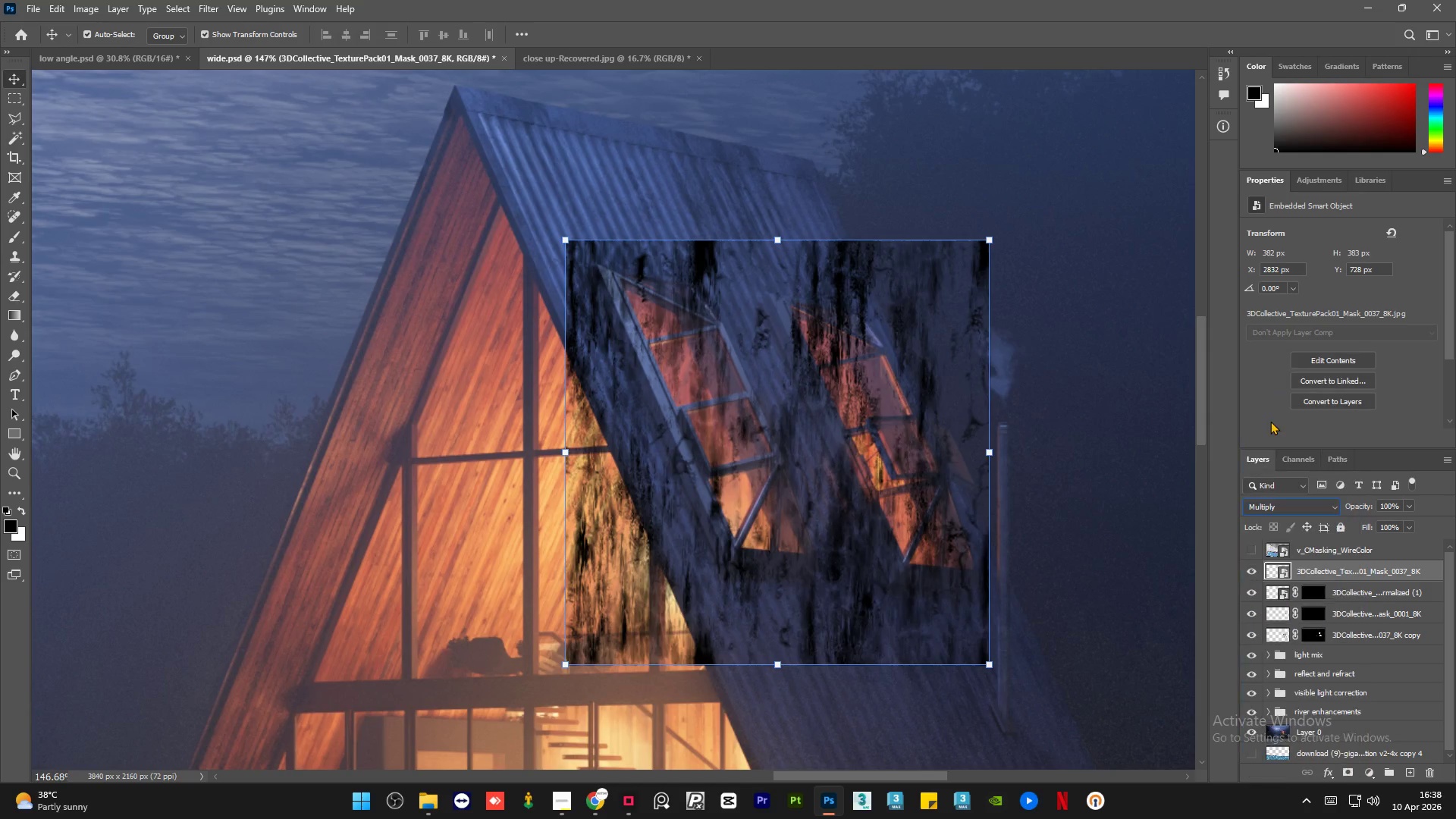 
hold_key(key=AltLeft, duration=0.77)
scroll: coordinate [1073, 440], scroll_direction: up, amount: 2.0
 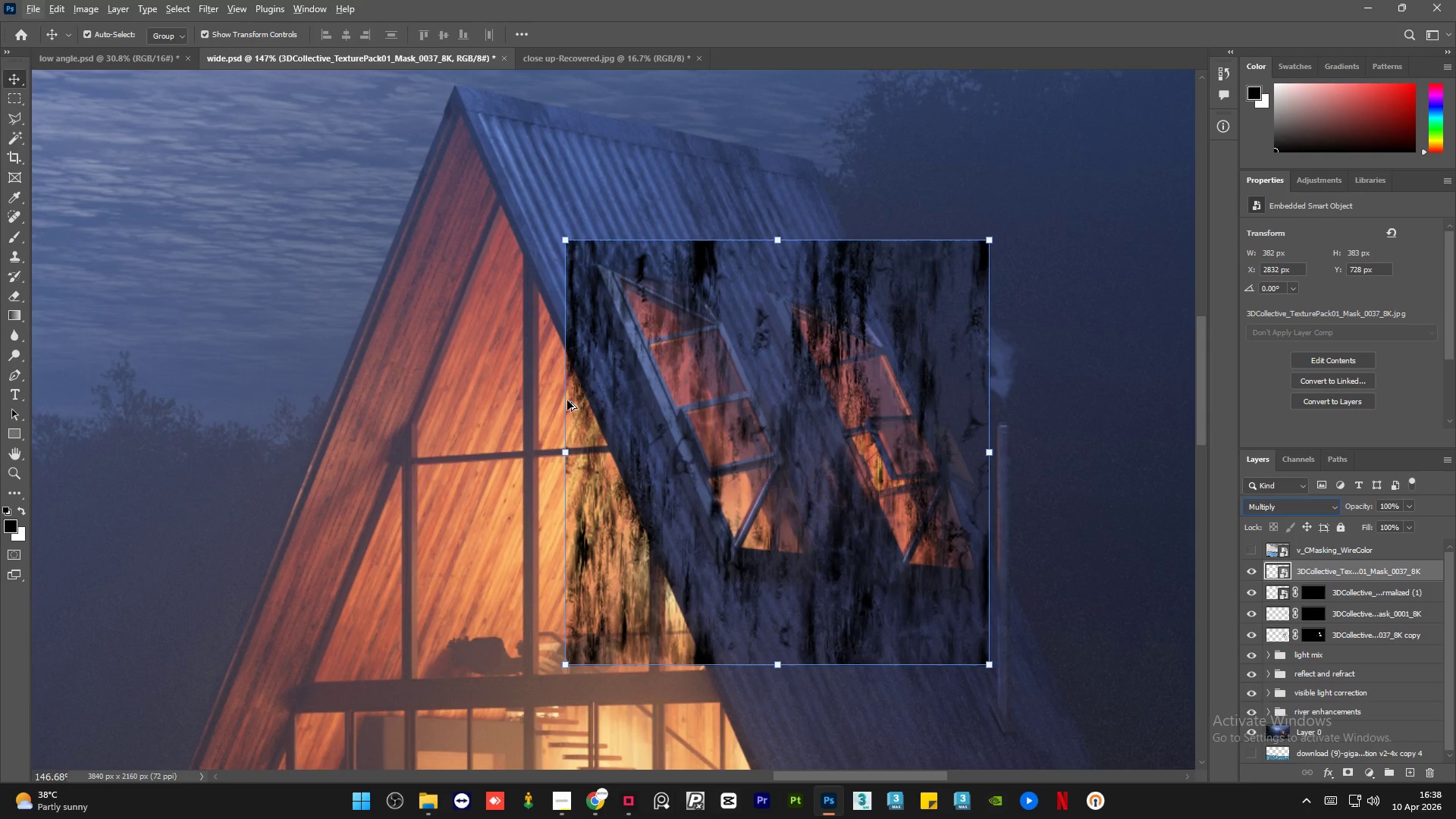 
hold_key(key=AltLeft, duration=0.55)
scroll: coordinate [557, 406], scroll_direction: down, amount: 2.0
 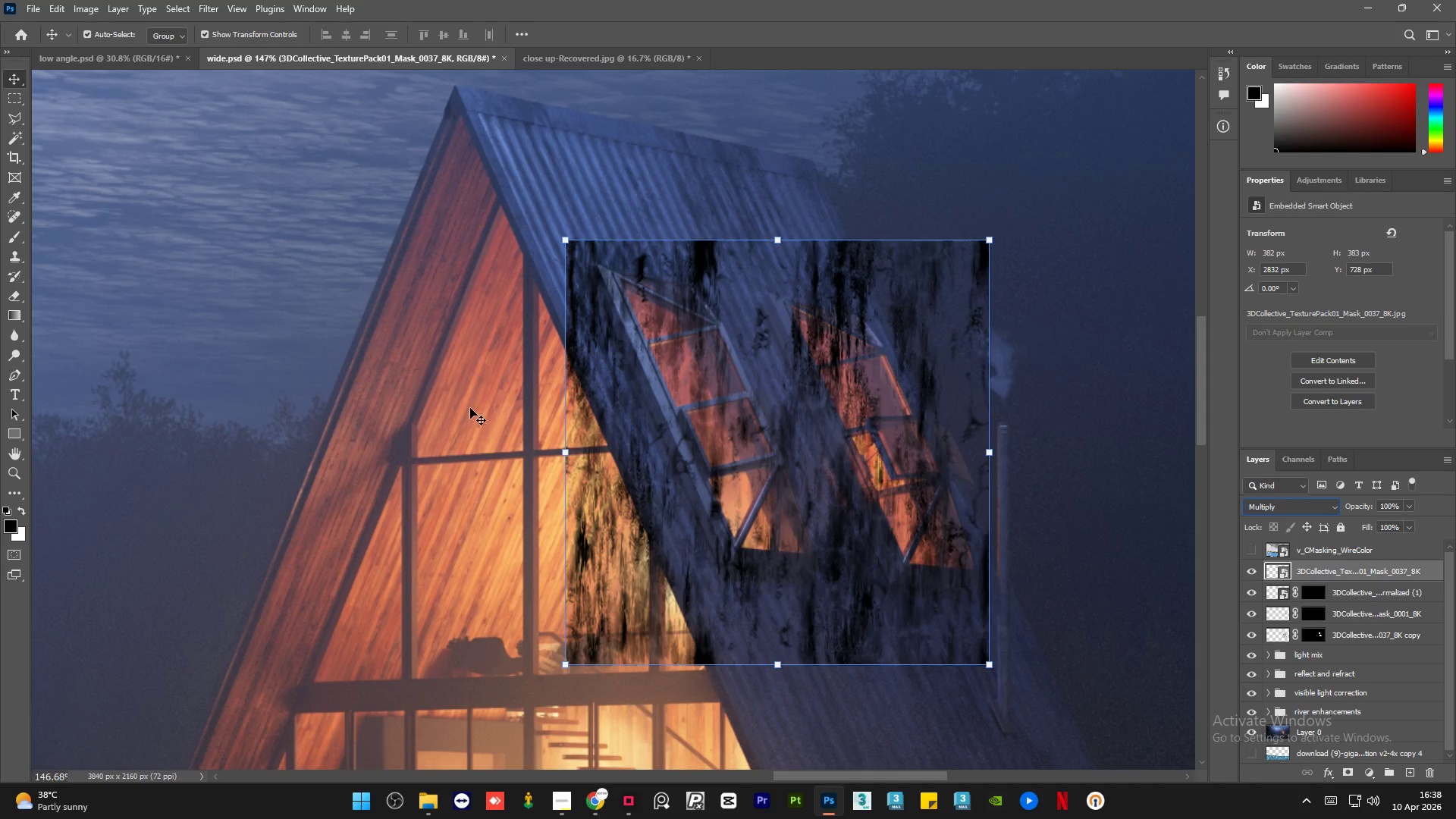 
left_click([470, 408])
 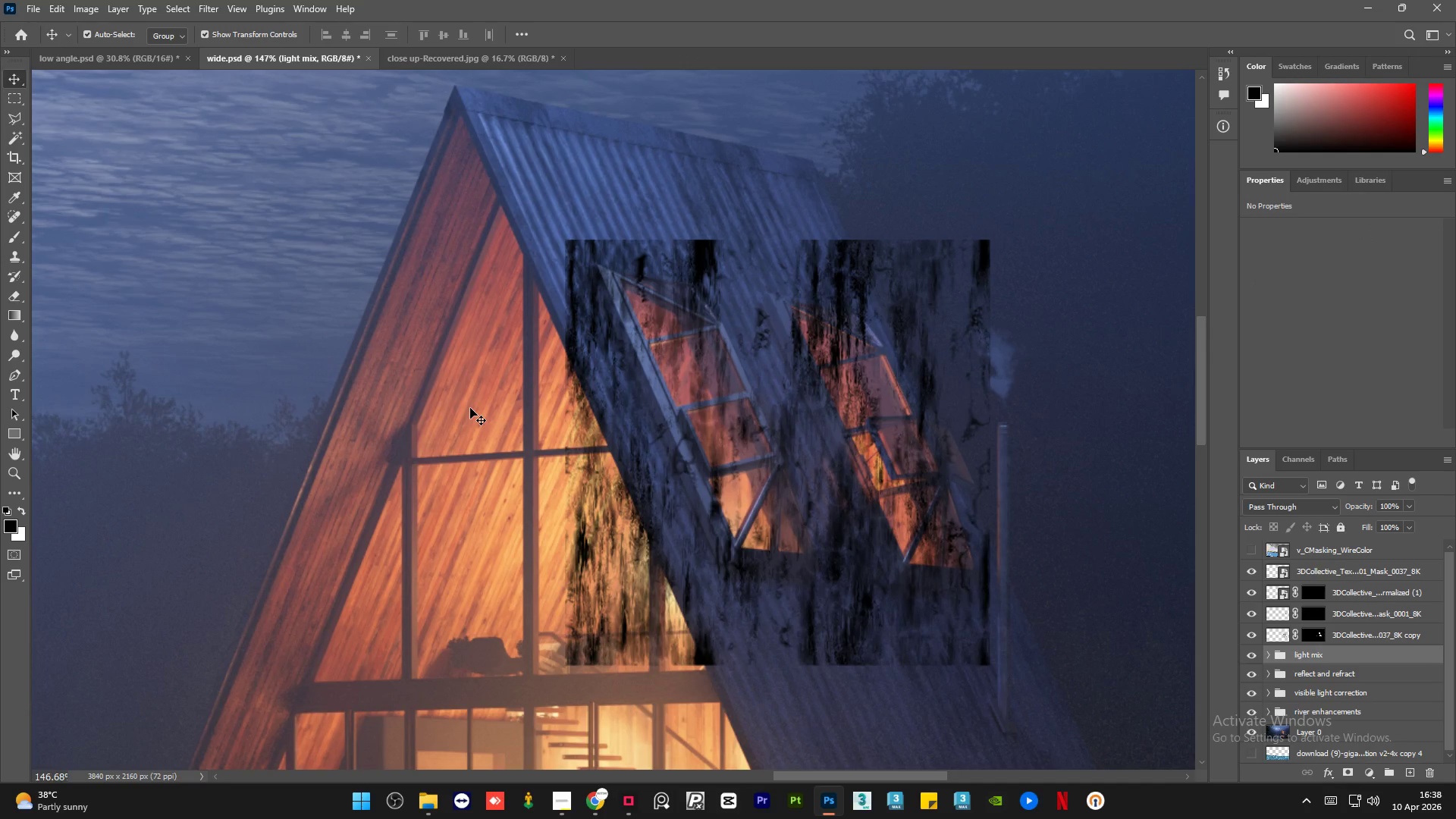 
hold_key(key=AltLeft, duration=0.56)
 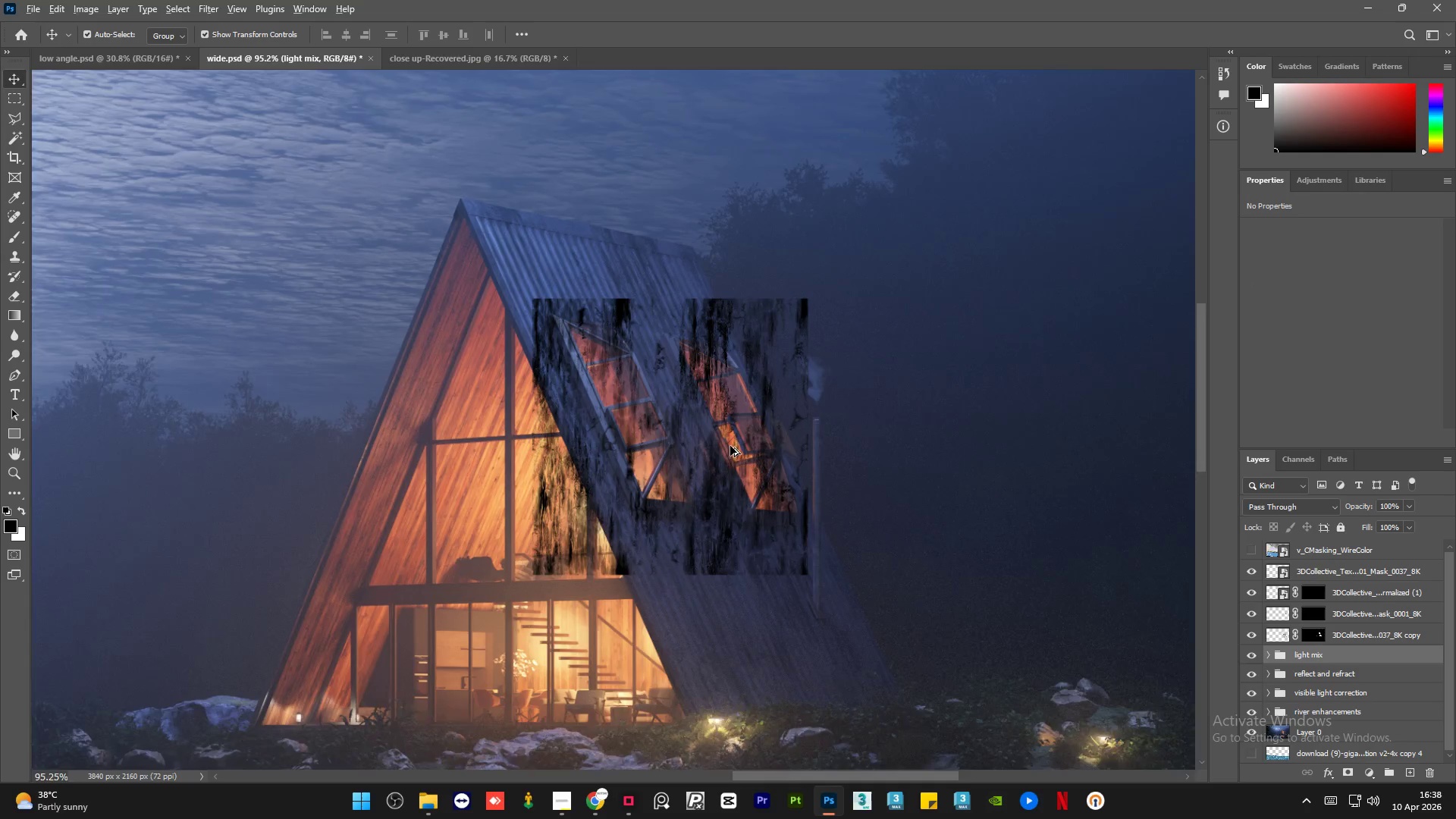 
hold_key(key=AltLeft, duration=0.83)
 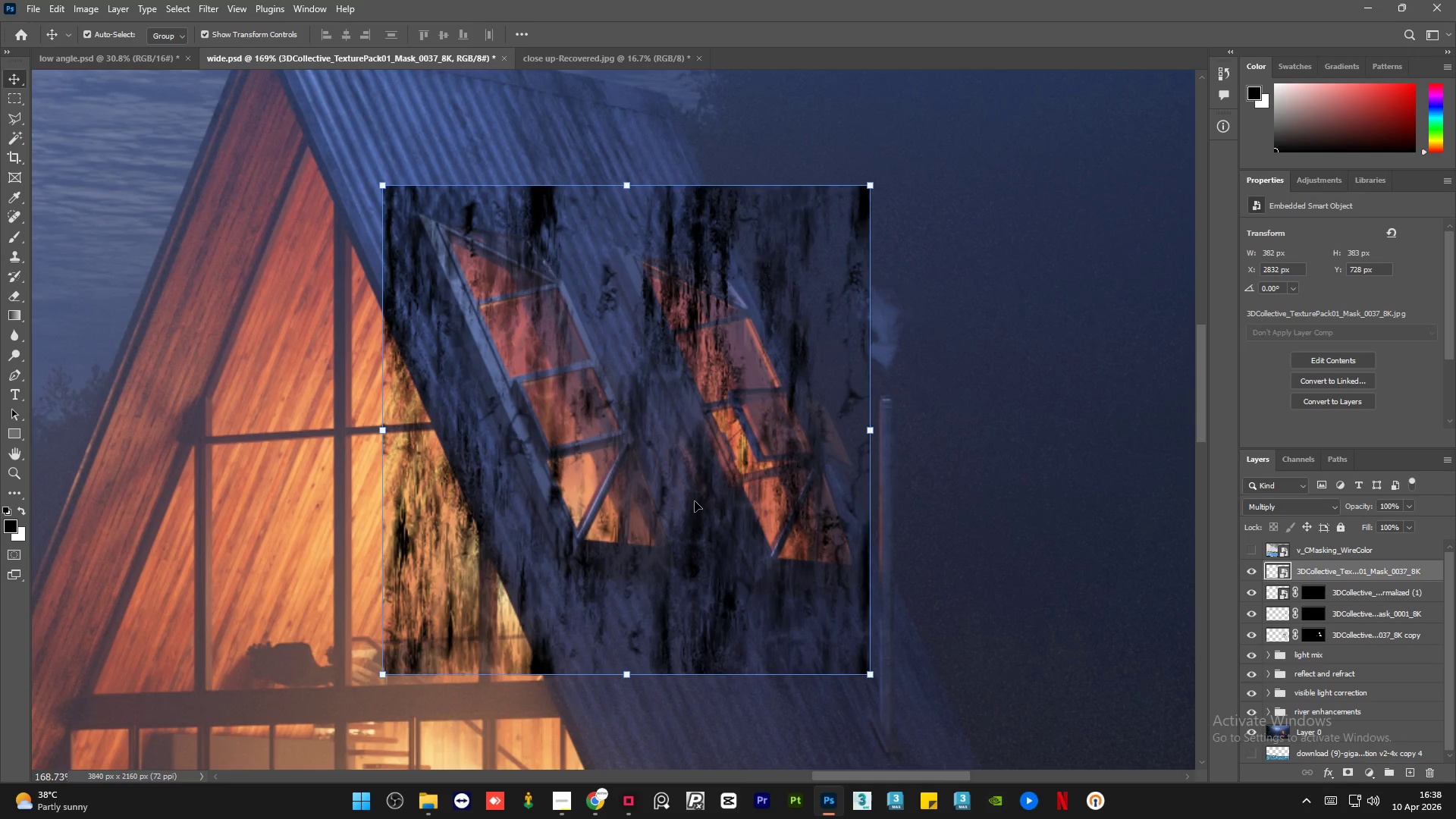 
scroll: coordinate [470, 408], scroll_direction: down, amount: 5.0
 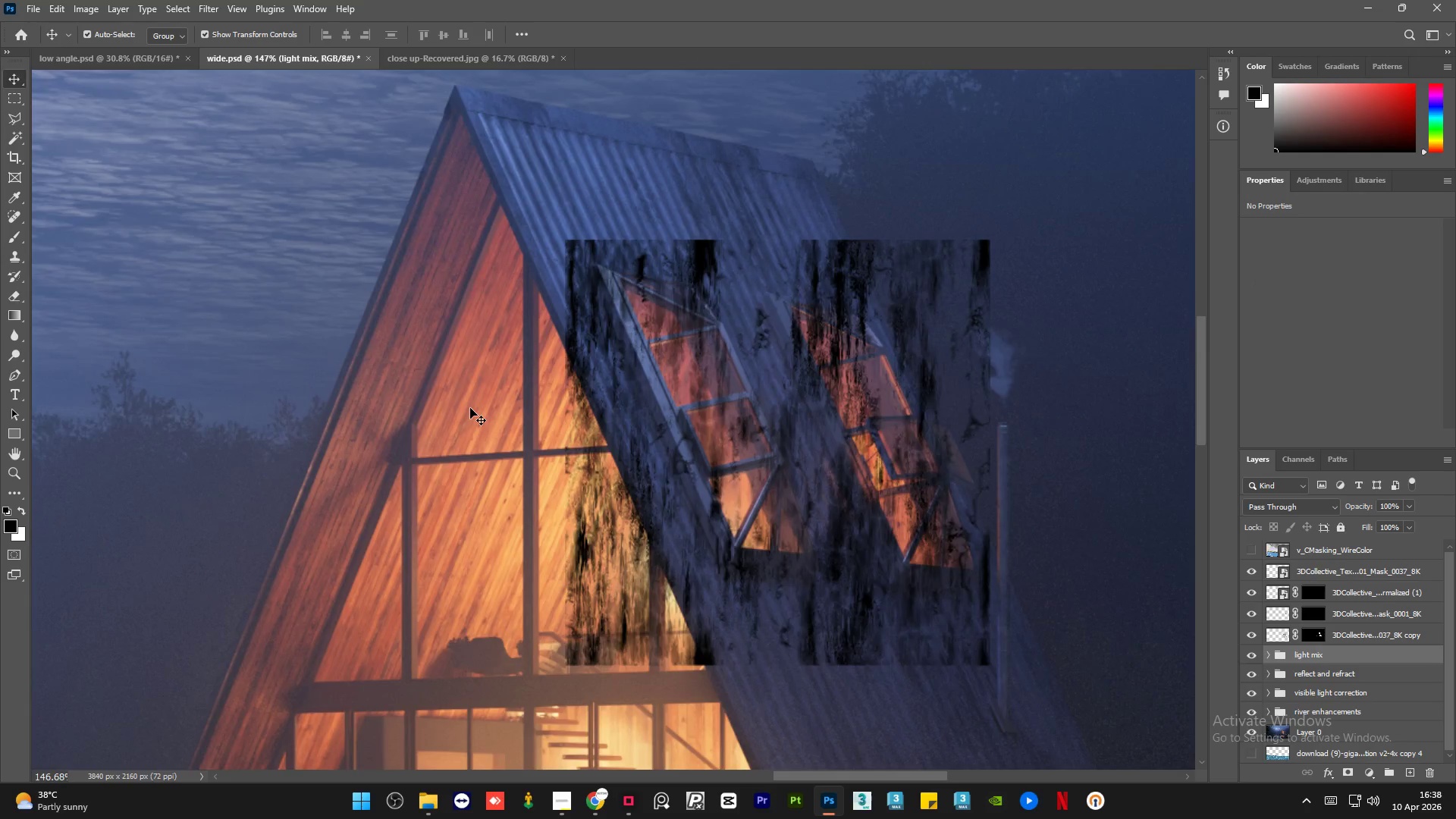 
scroll: coordinate [726, 446], scroll_direction: up, amount: 6.0
 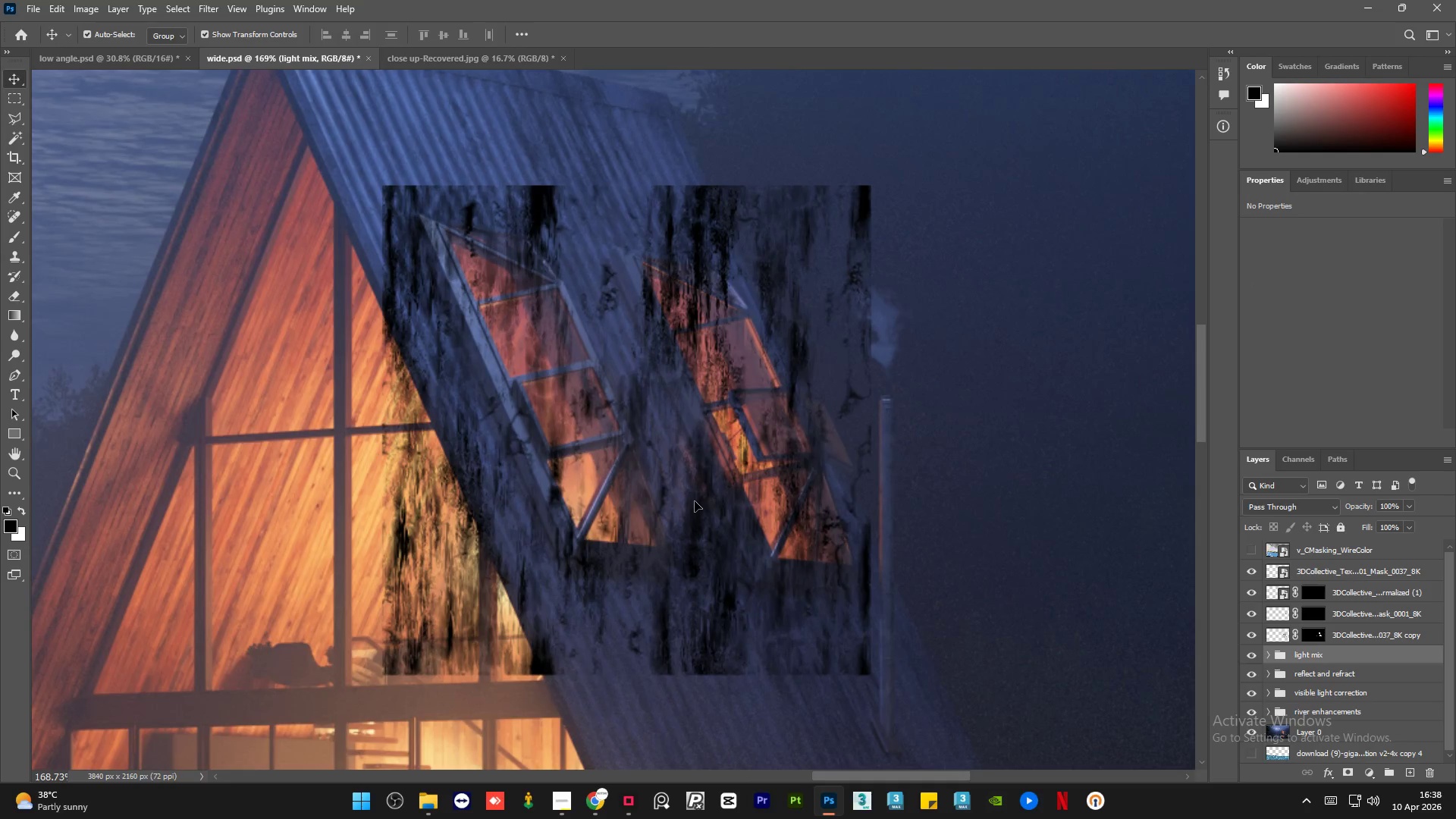 
left_click([695, 501])
 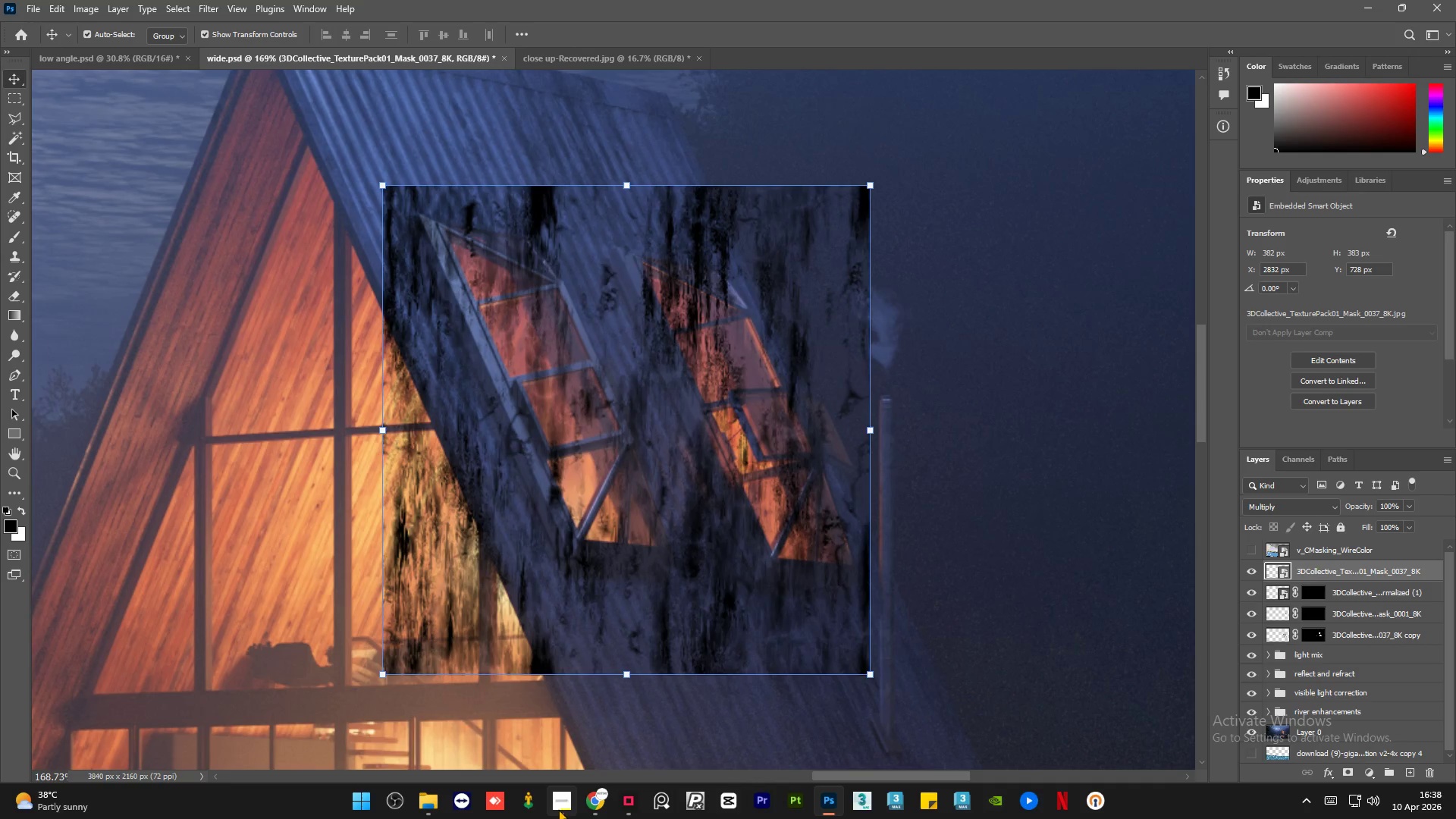 
left_click([564, 809])